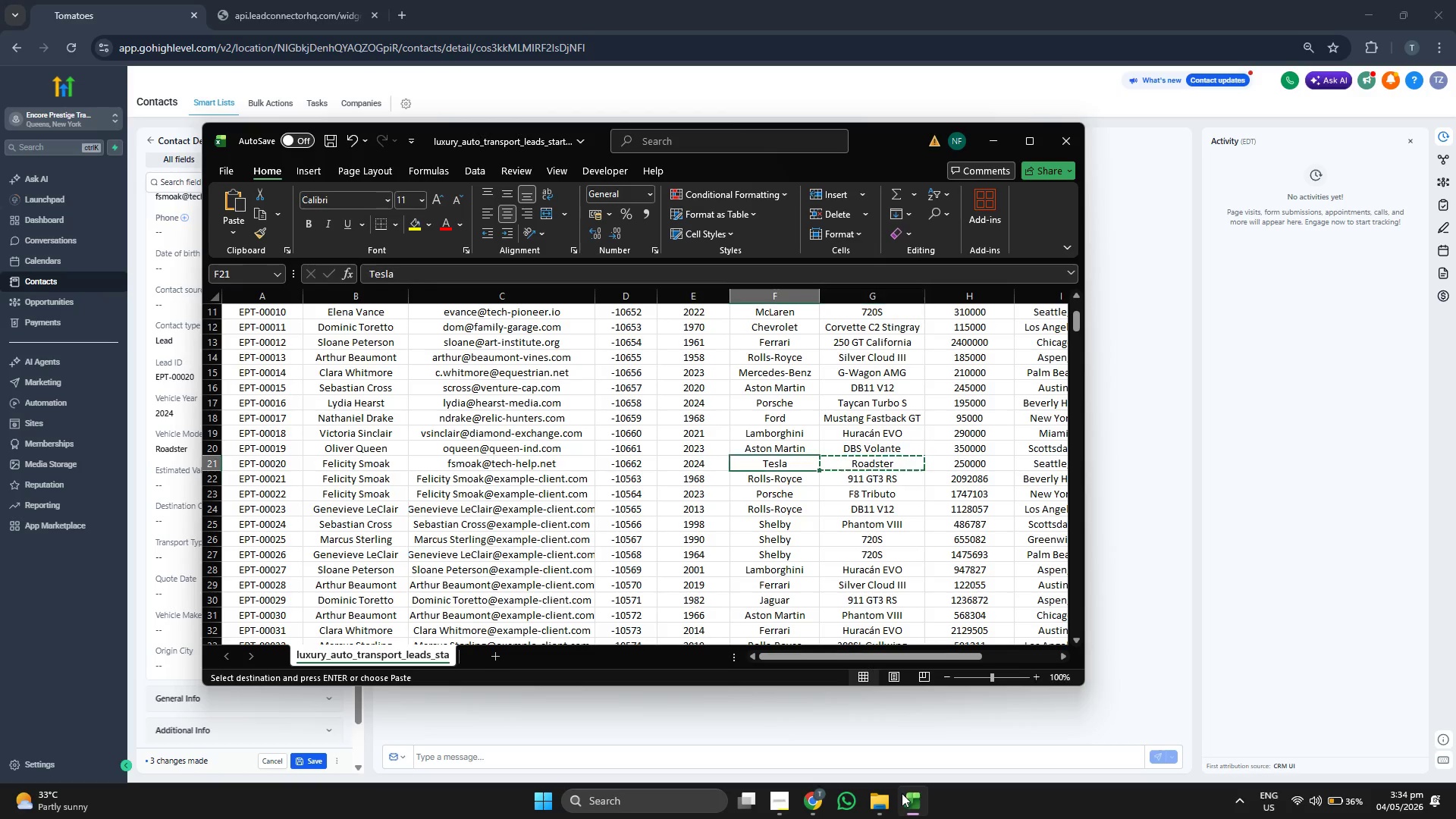 
key(Control+ControlLeft)
 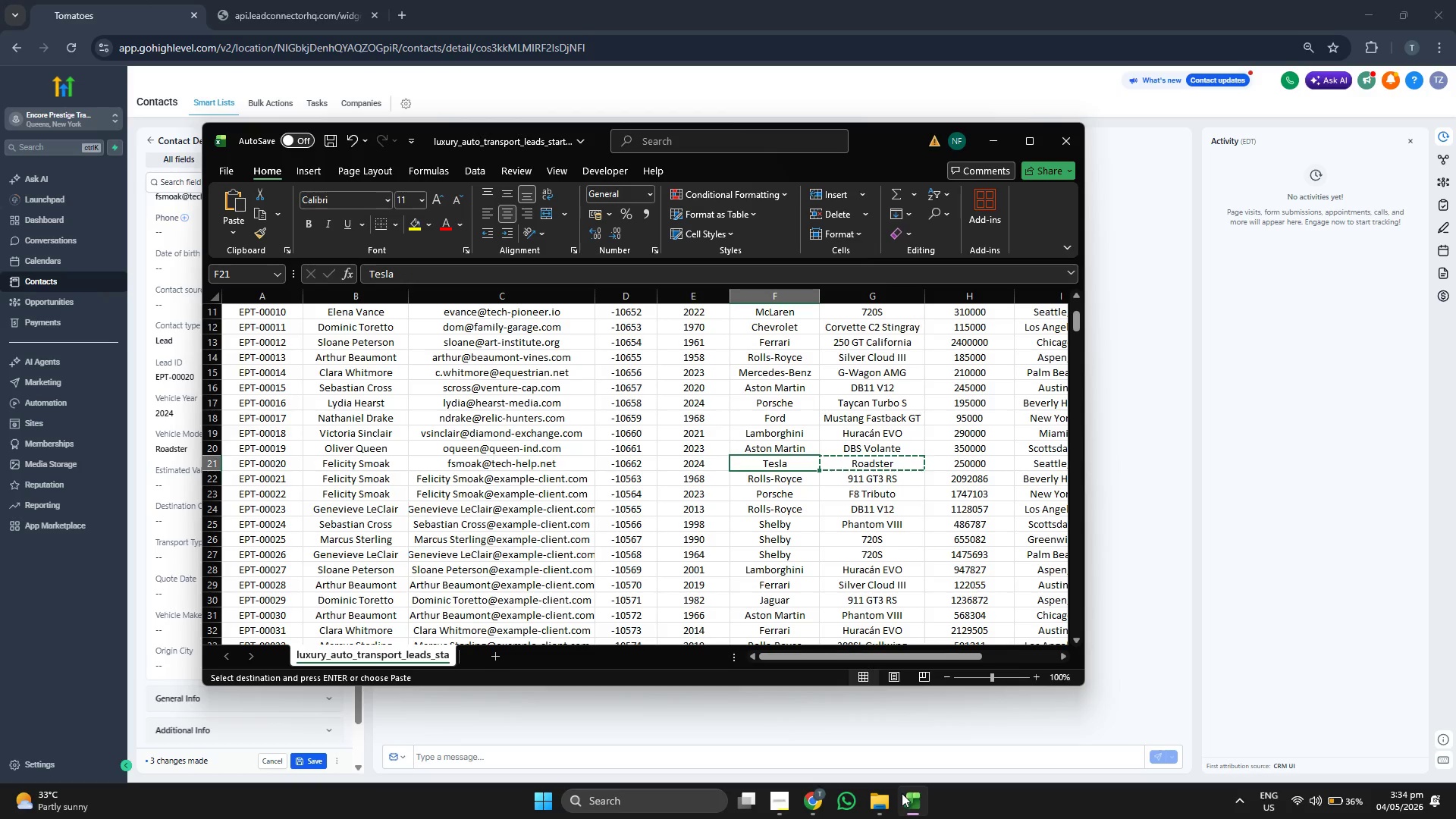 
key(Control+C)
 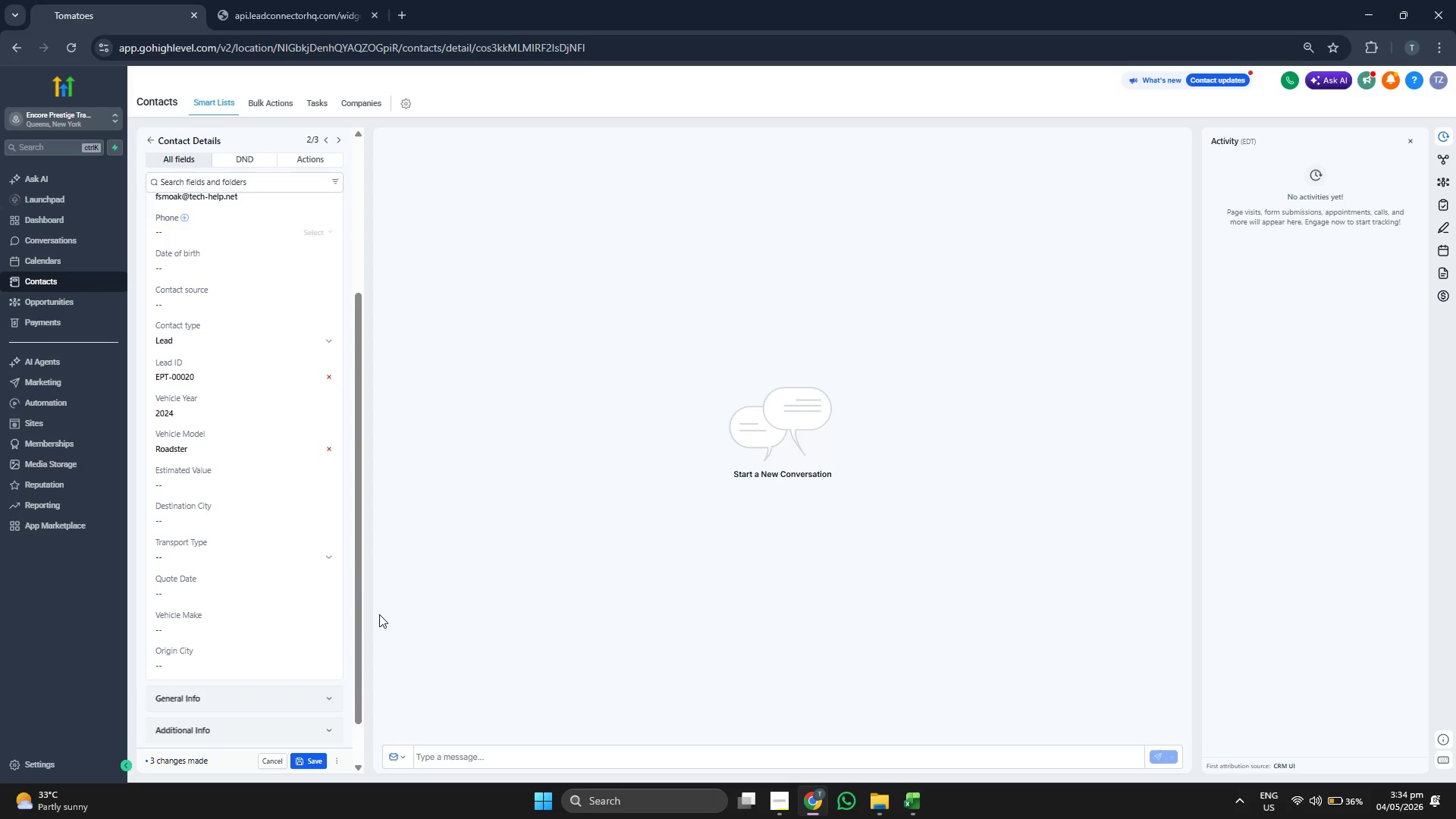 
left_click([195, 625])
 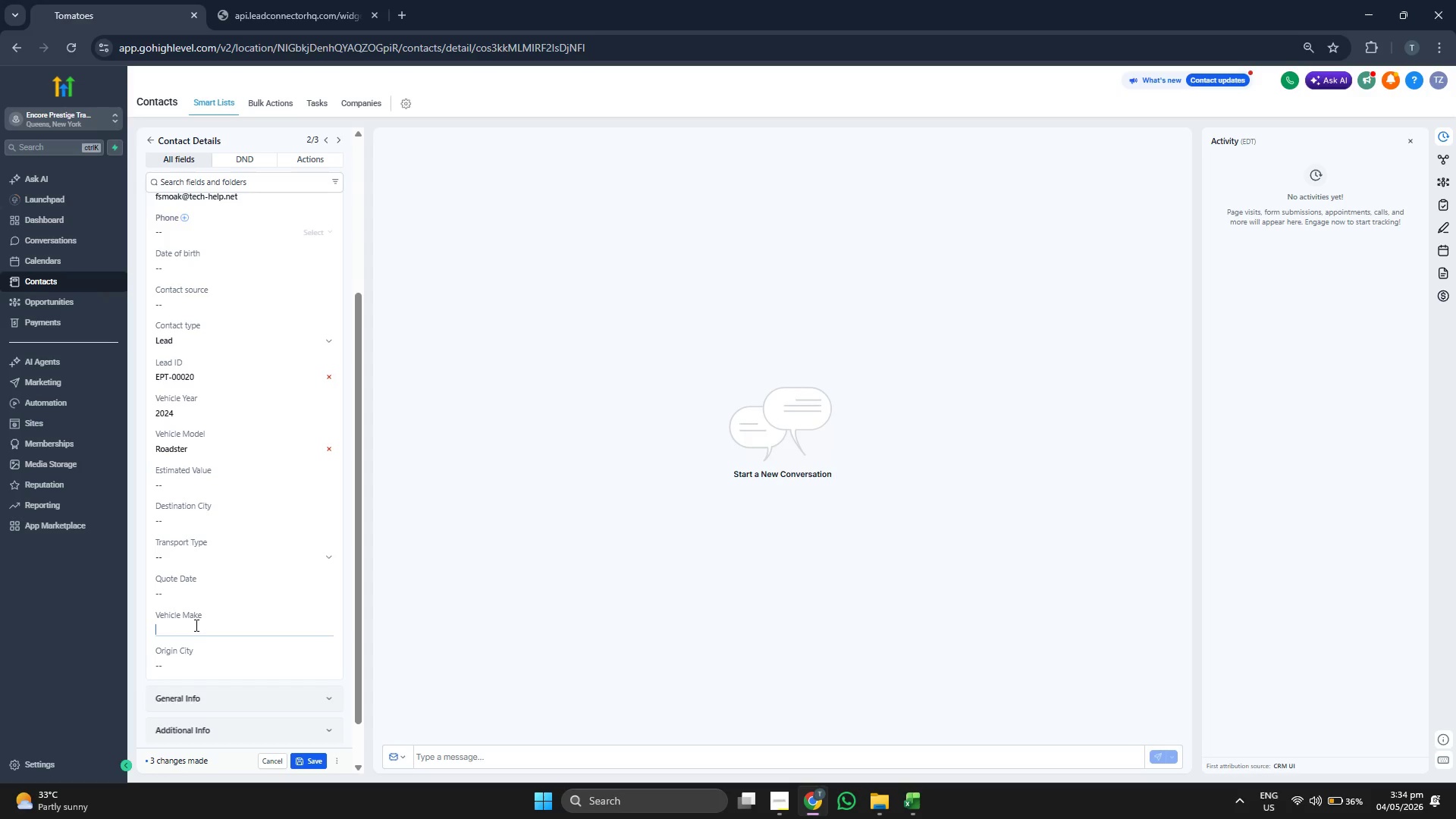 
key(Control+ControlLeft)
 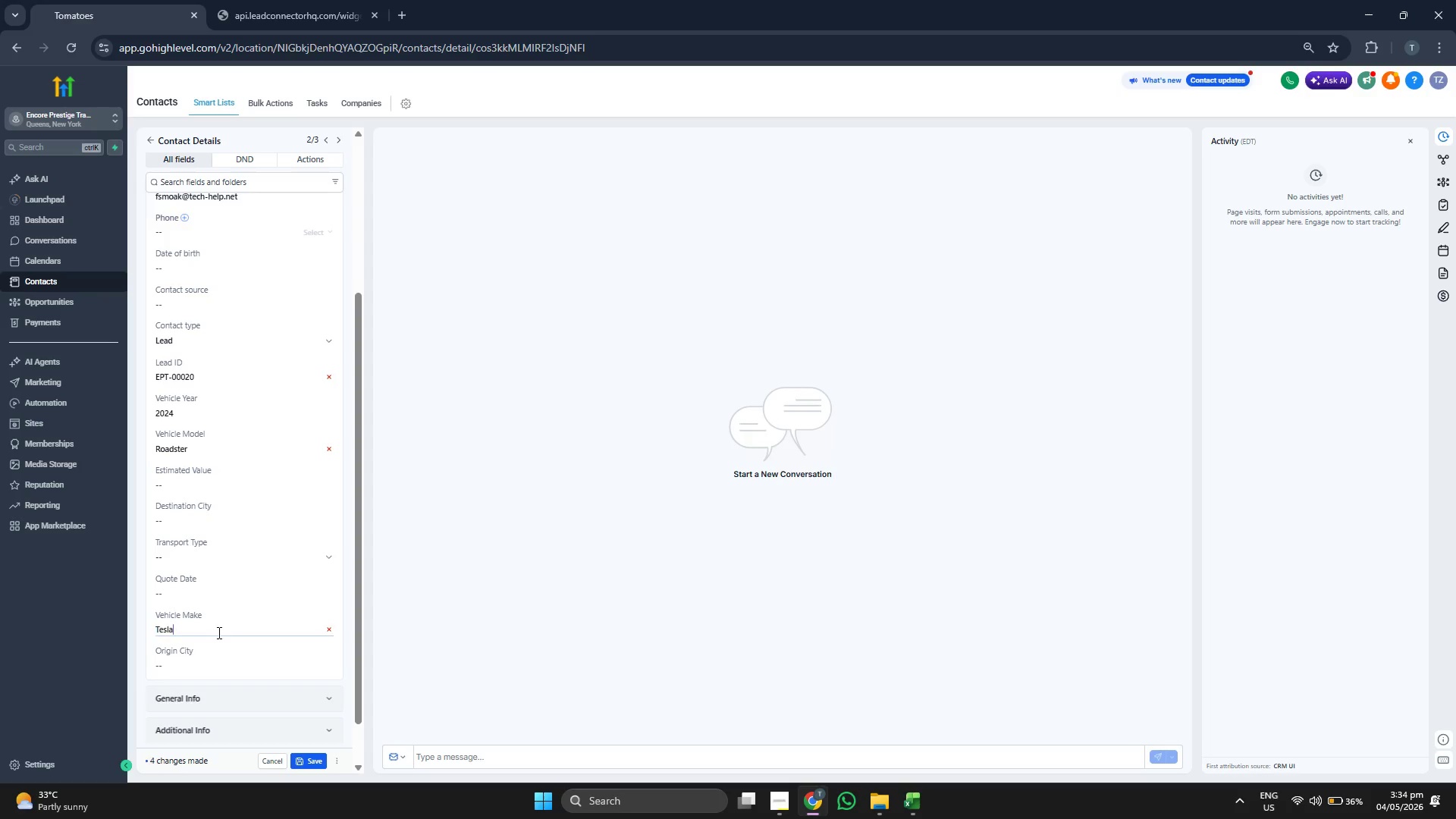 
key(Control+V)
 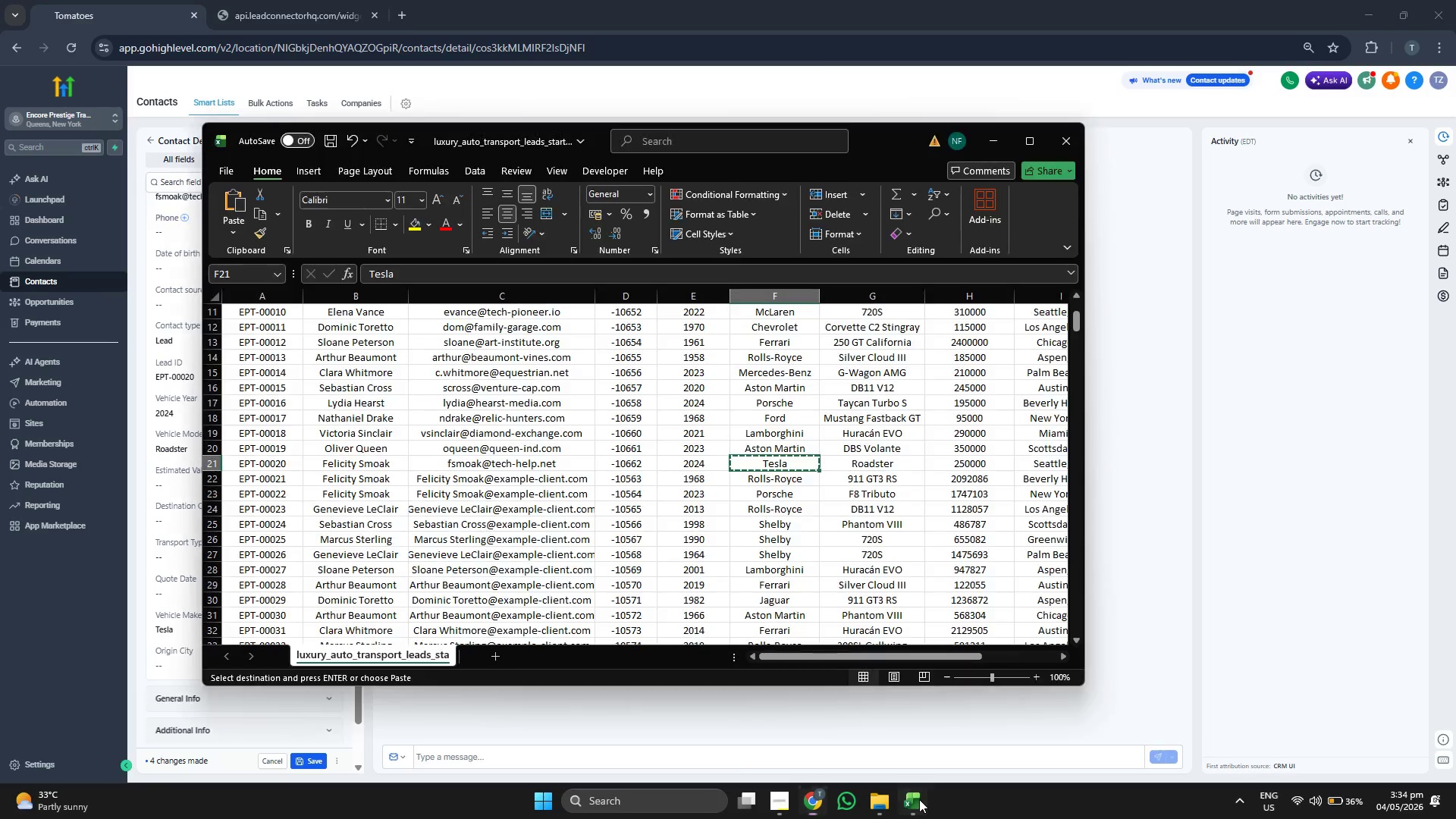 
key(ArrowRight)
 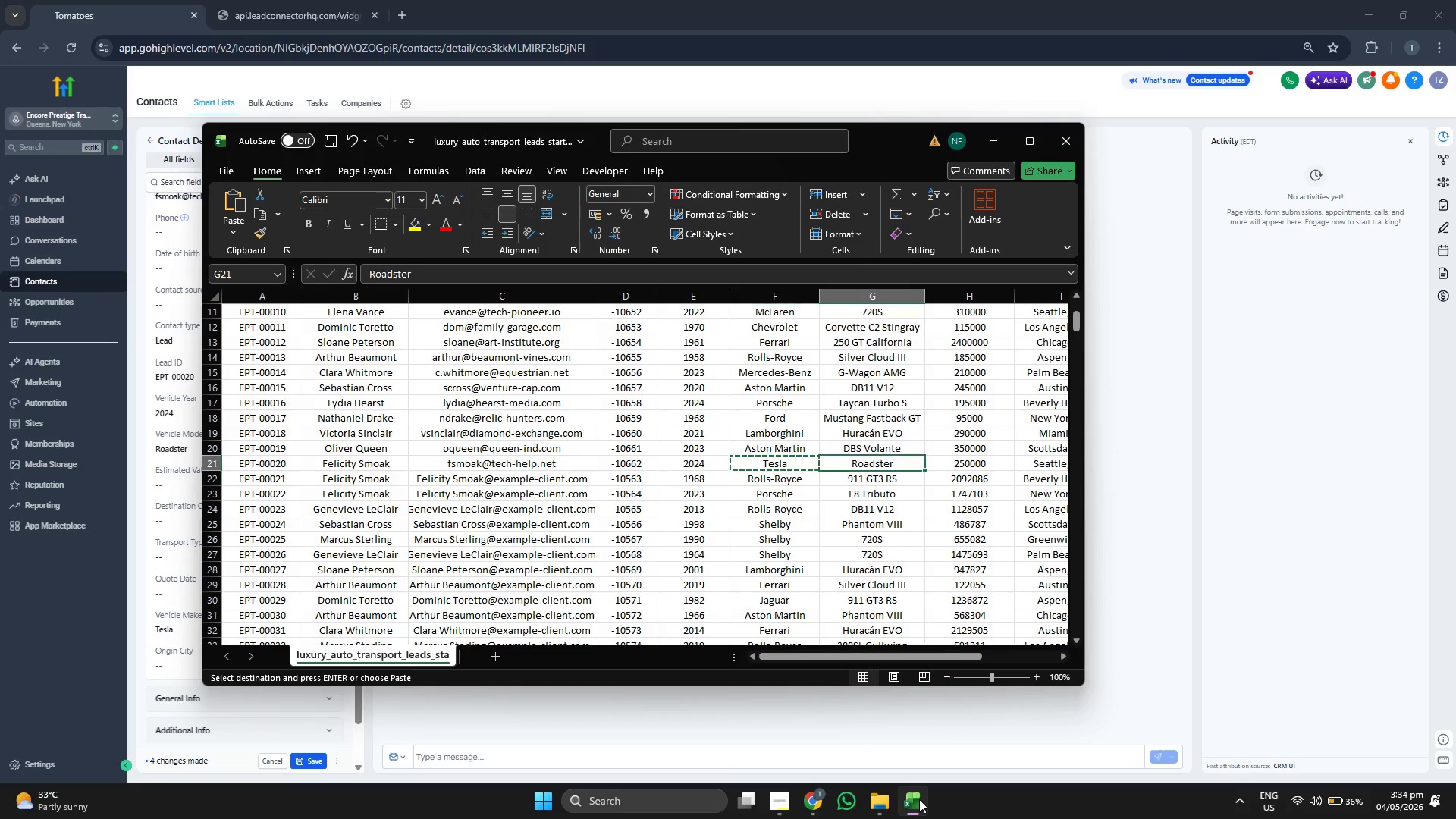 
key(ArrowRight)
 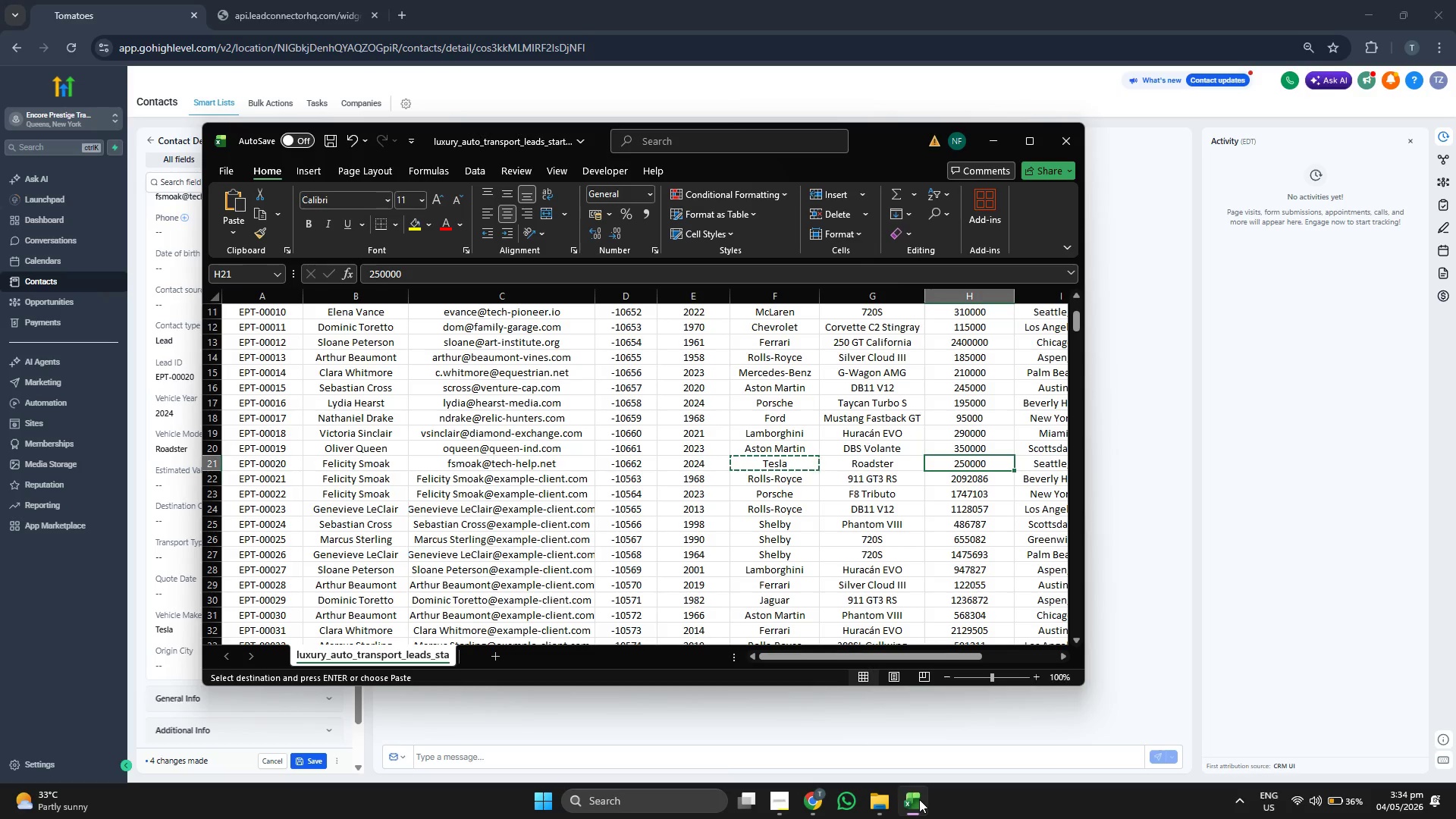 
key(ArrowRight)
 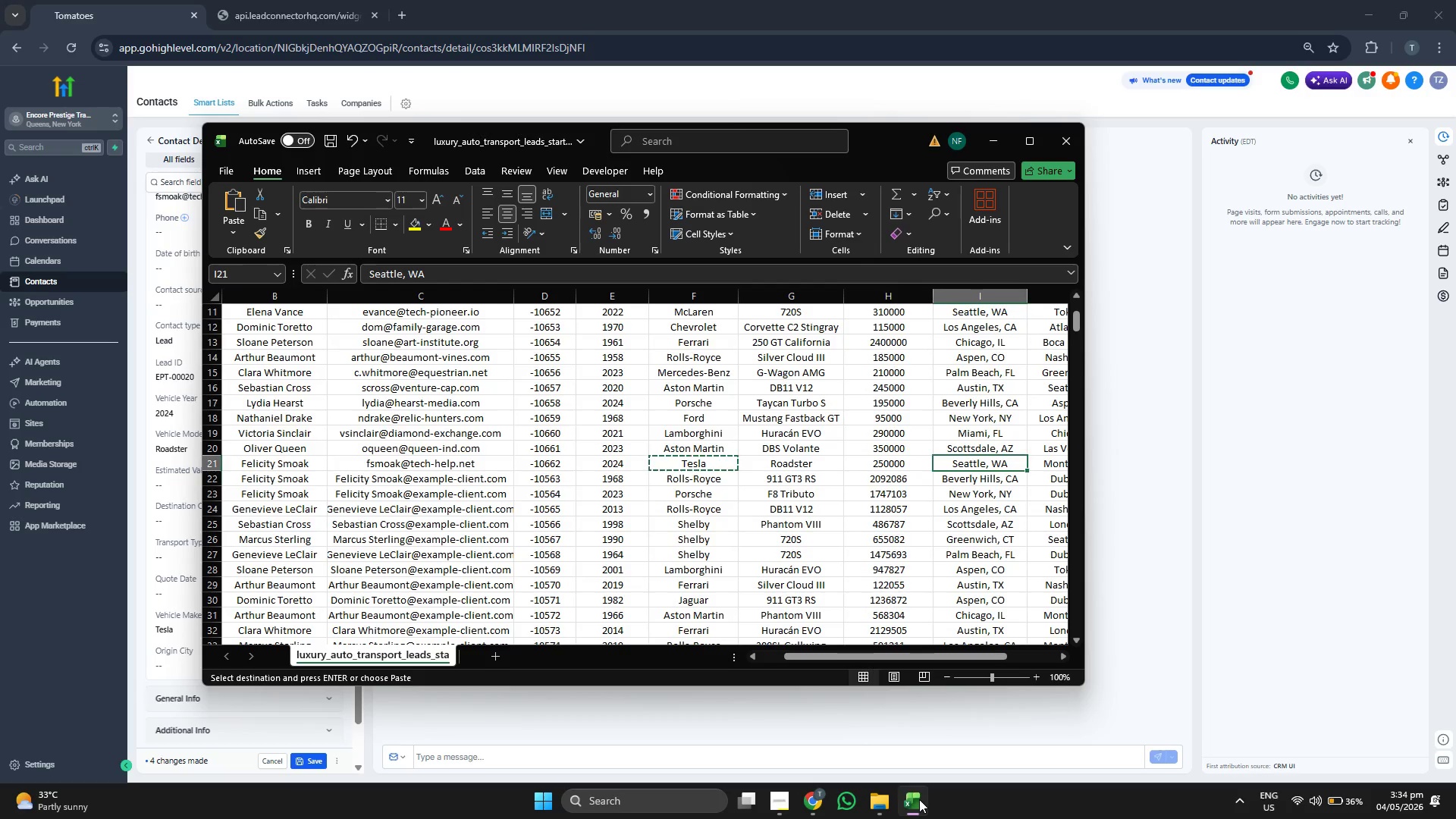 
key(Control+C)
 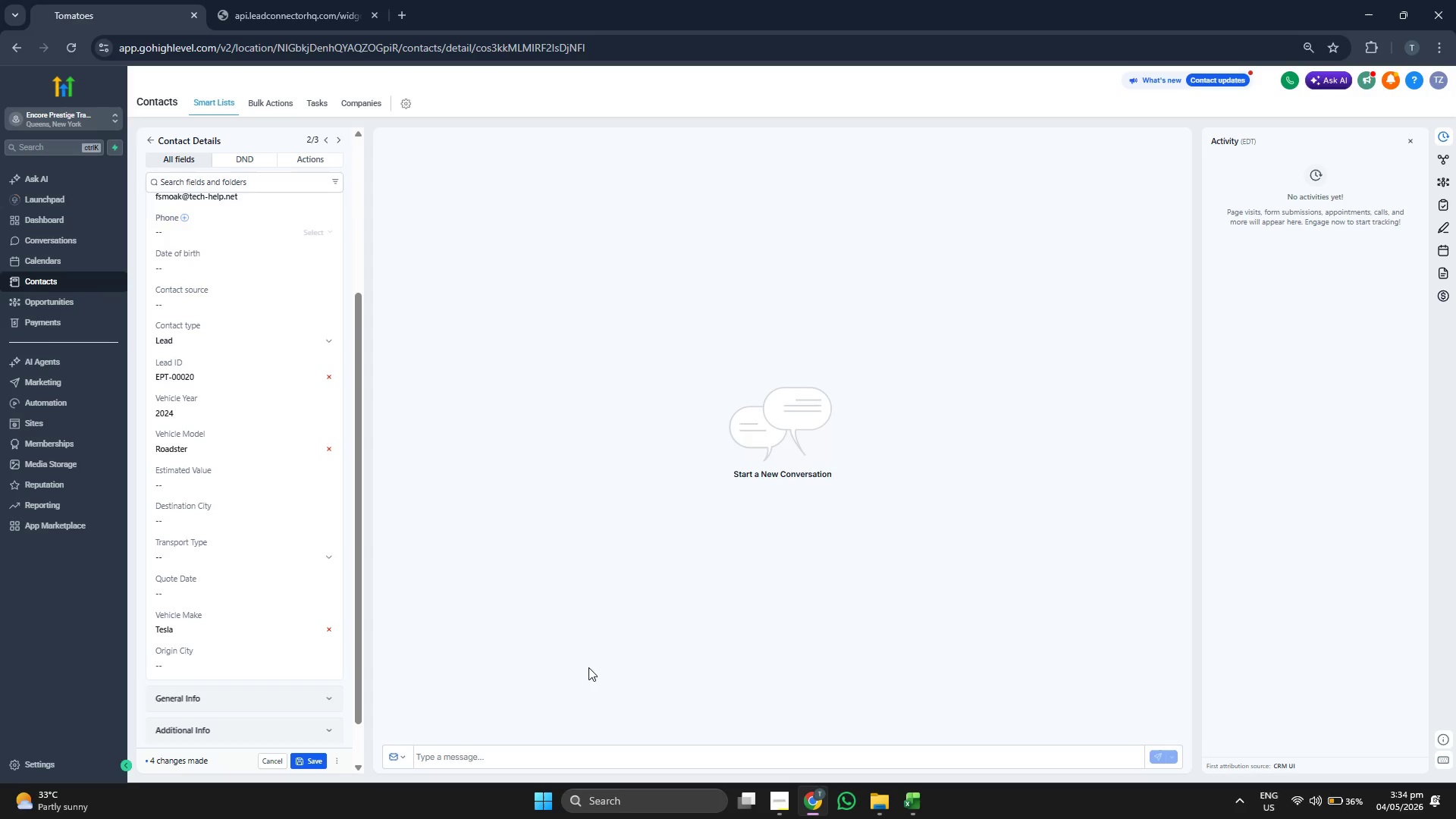 
left_click([235, 666])
 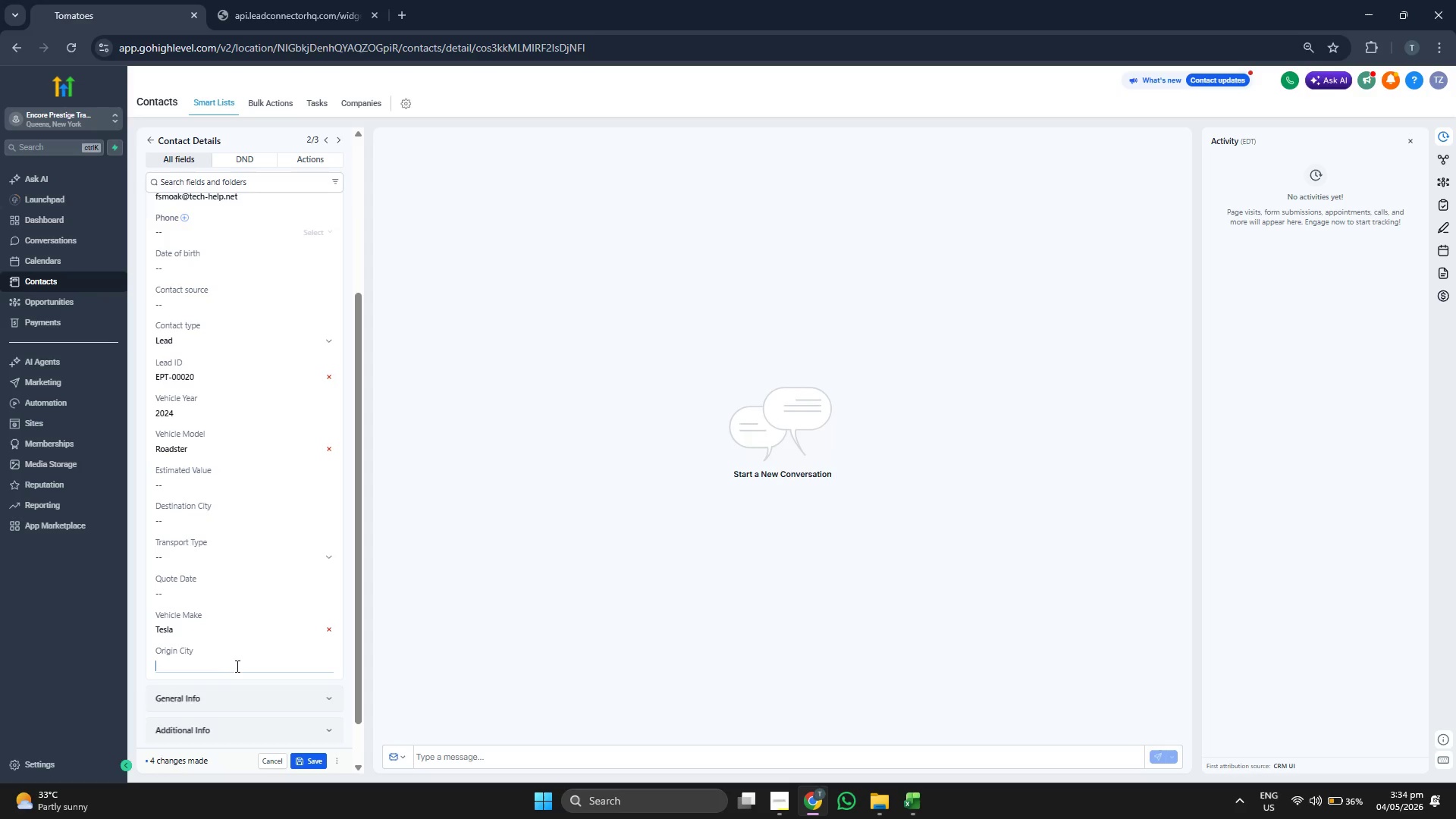 
key(Control+V)
 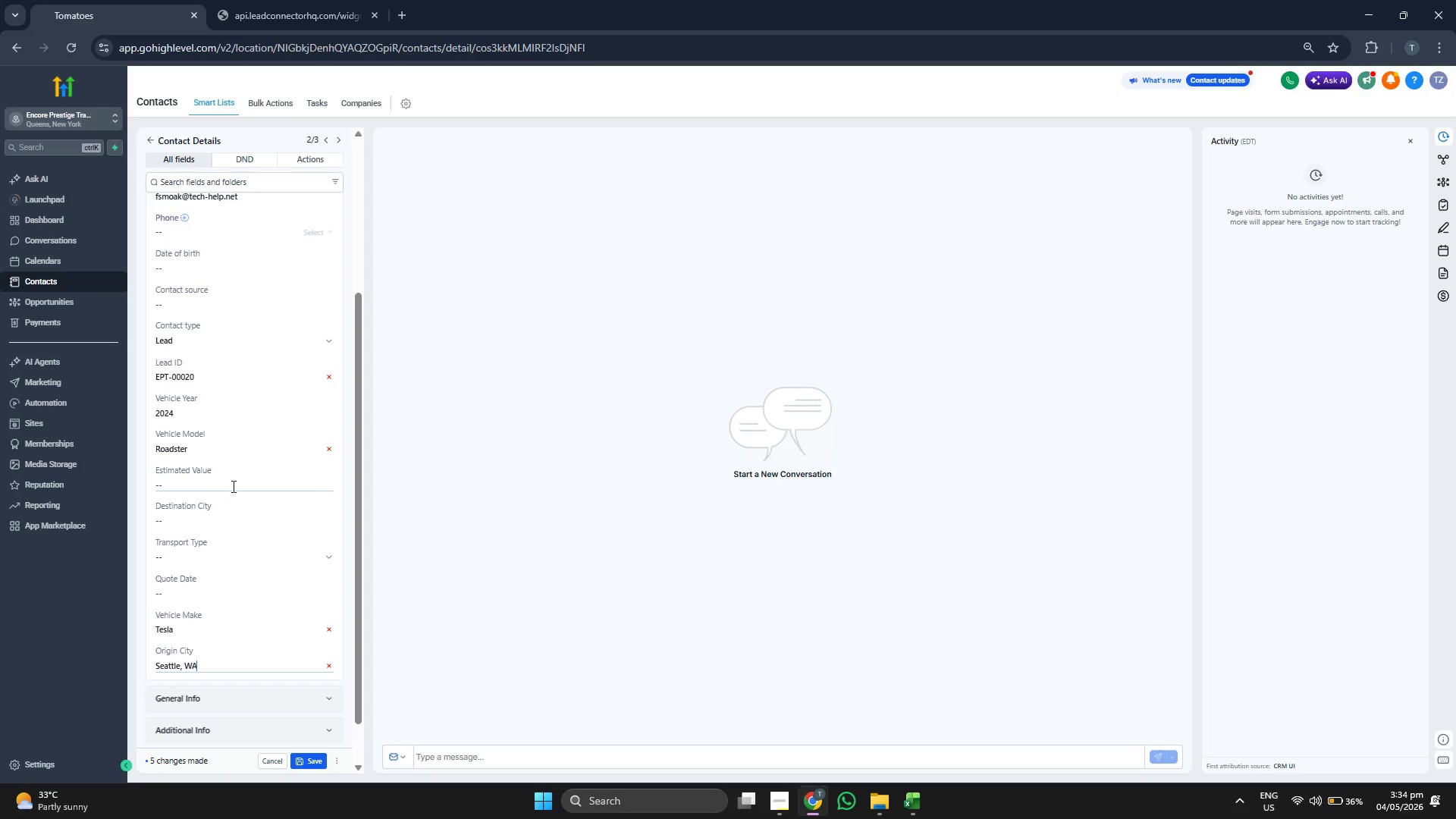 
left_click([234, 481])
 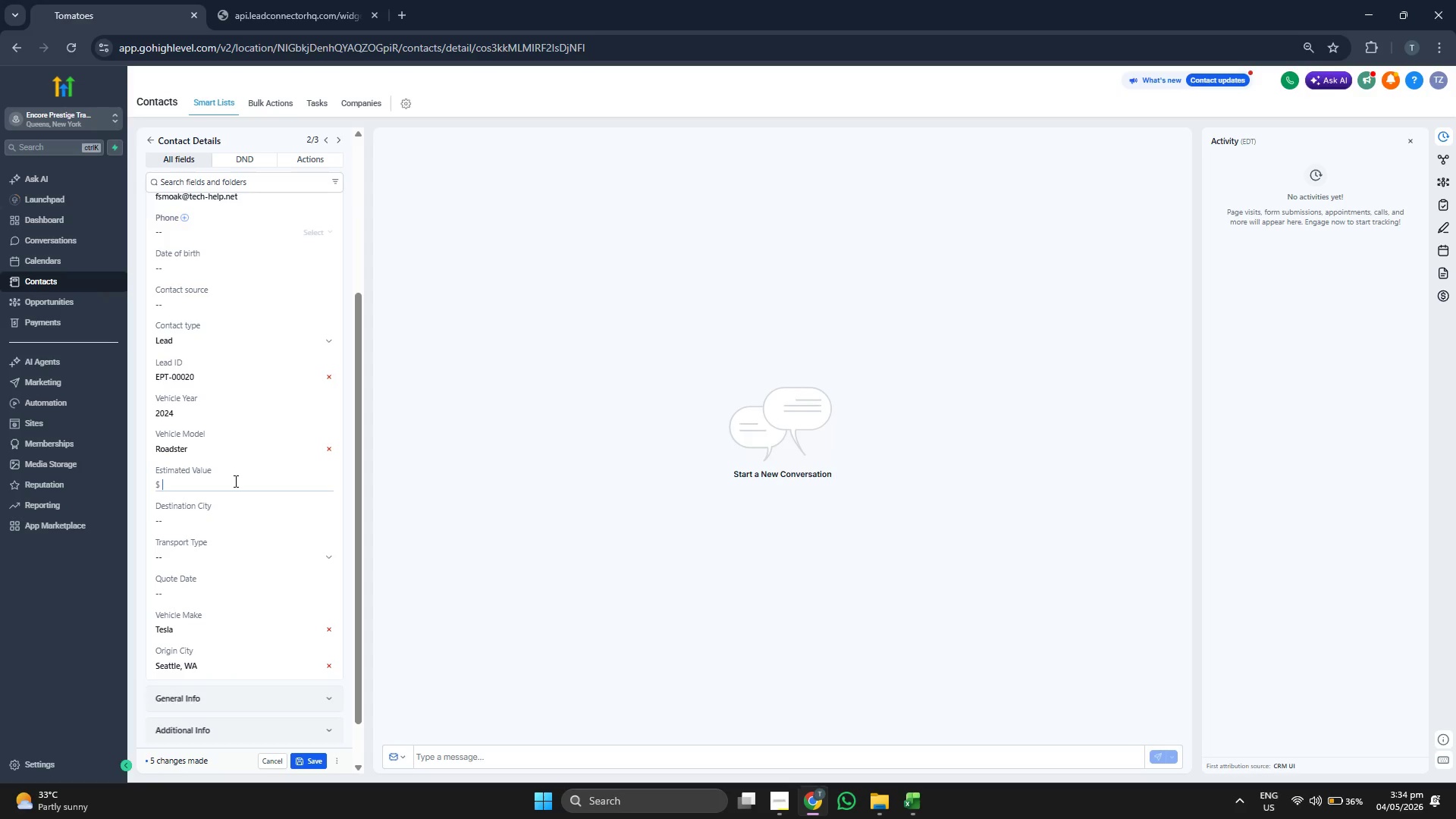 
type(250)
 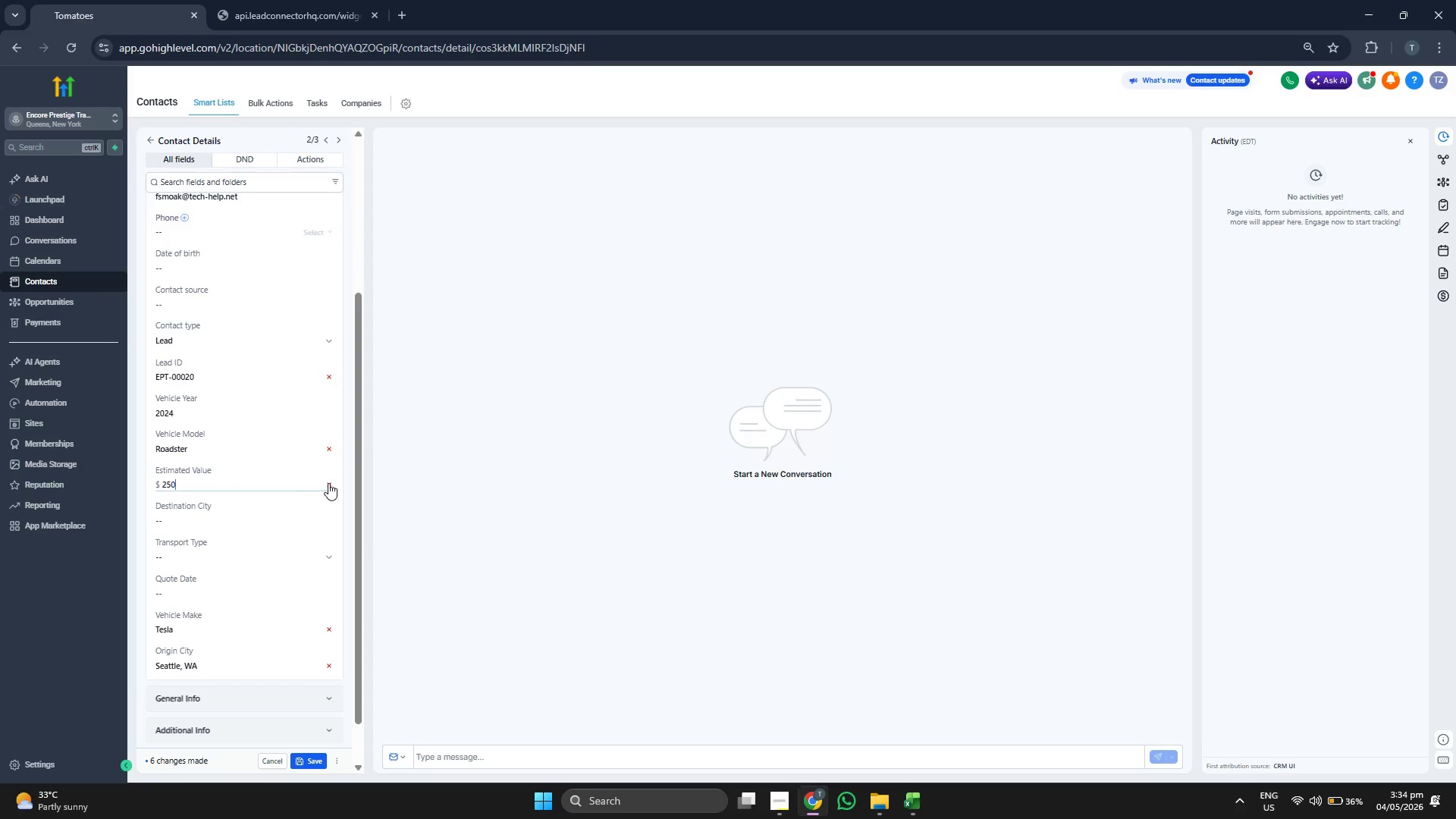 
type(000)
 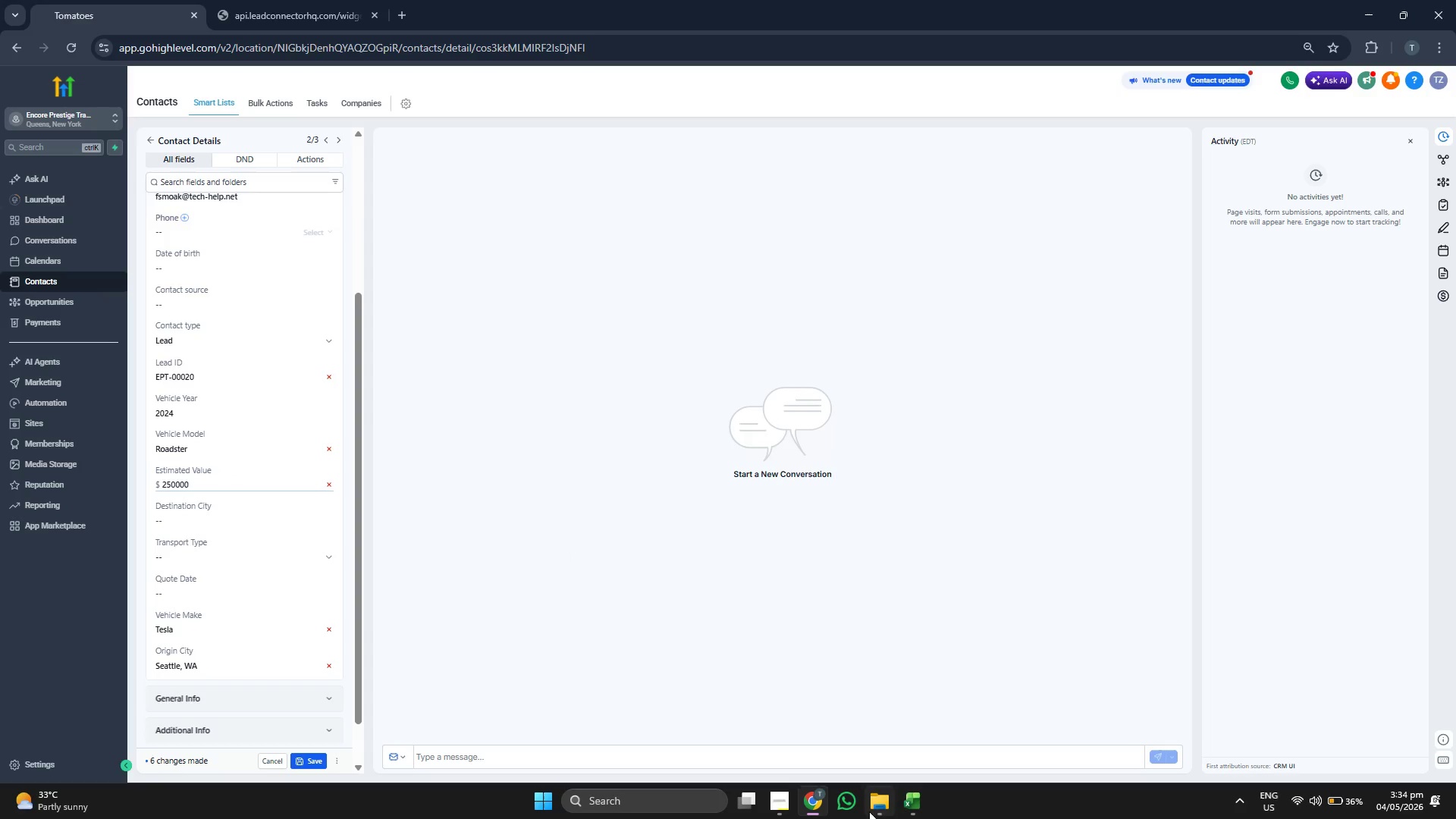 
left_click([919, 813])
 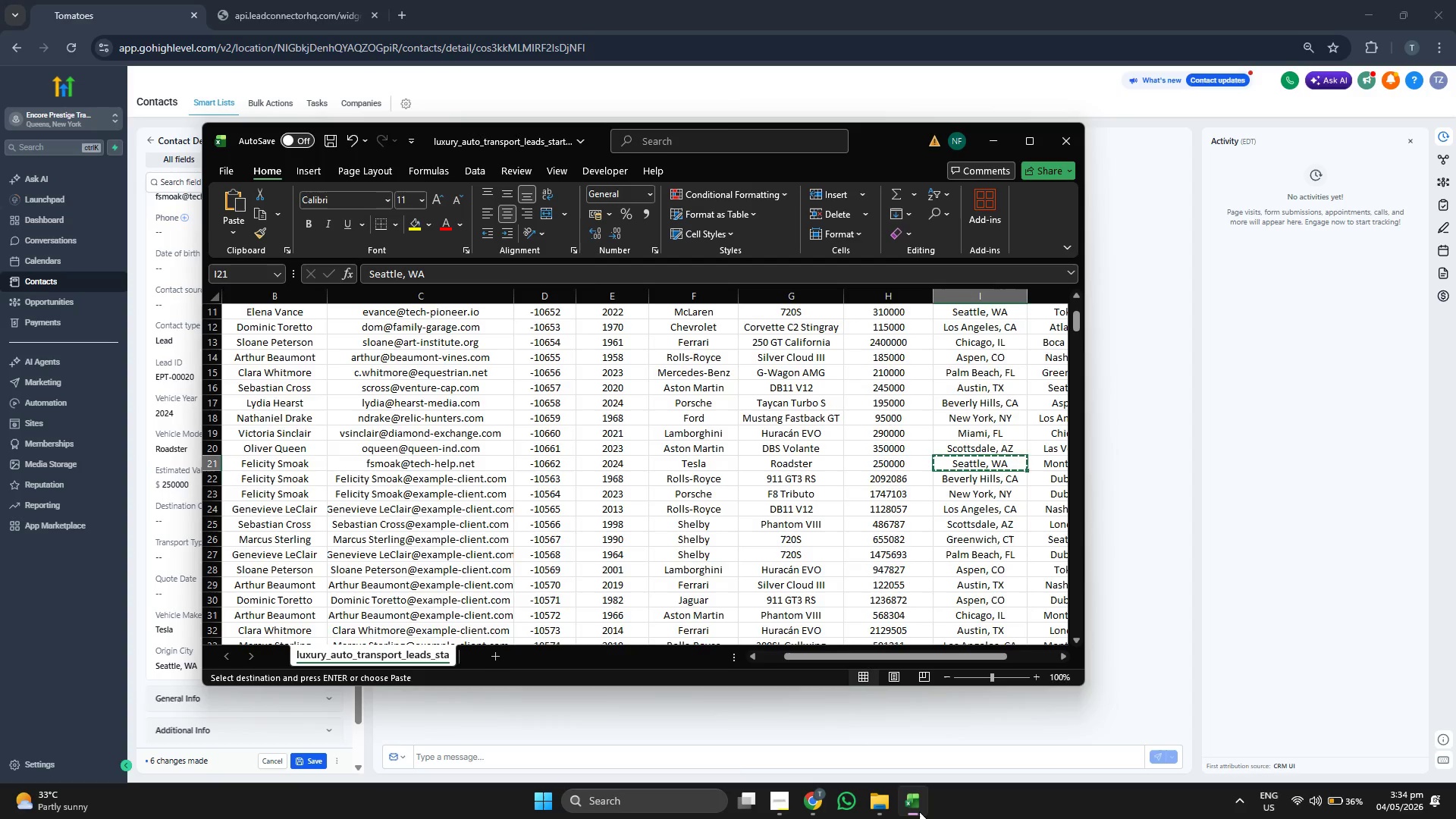 
key(ArrowRight)
 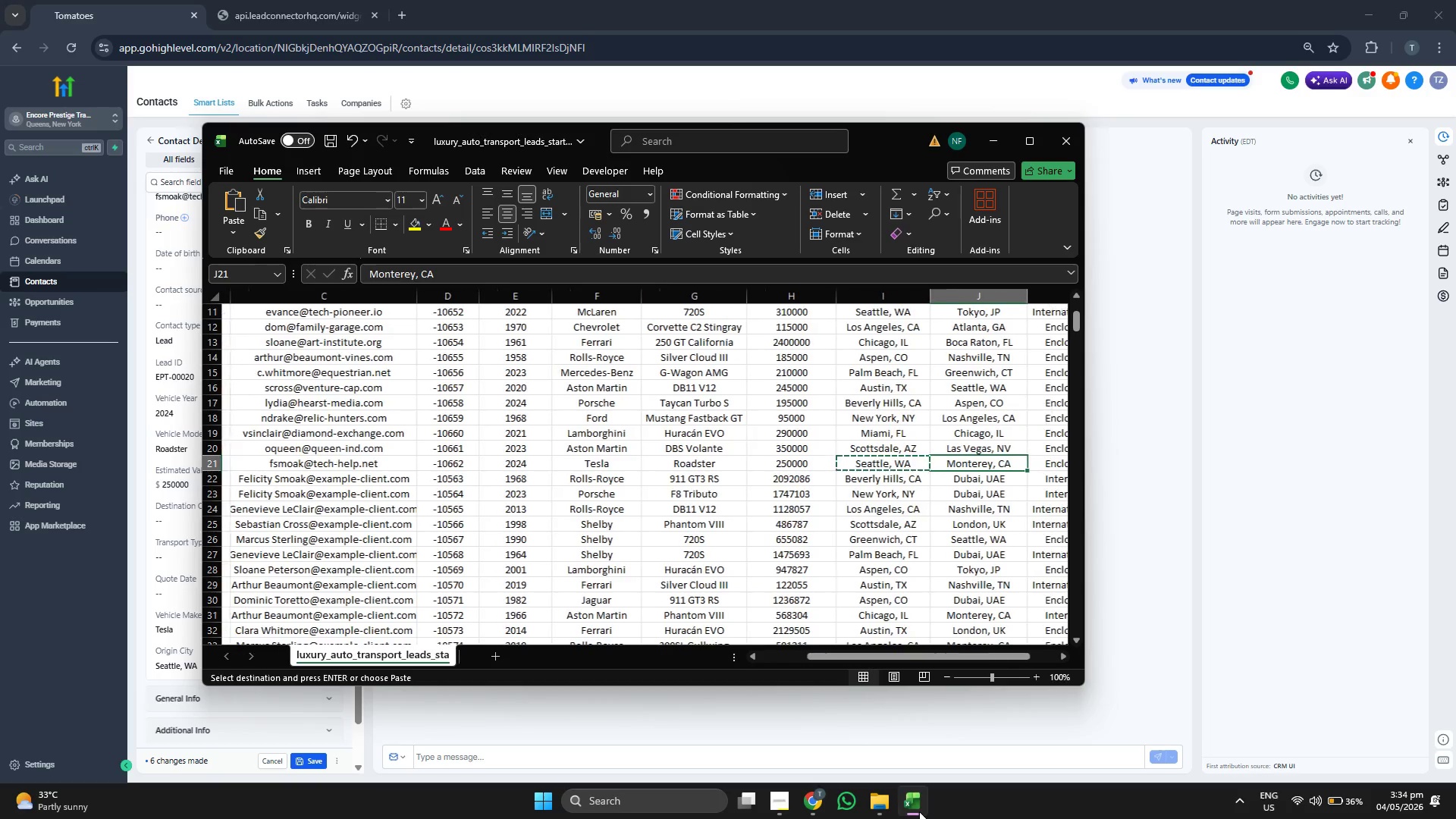 
key(Control+ControlLeft)
 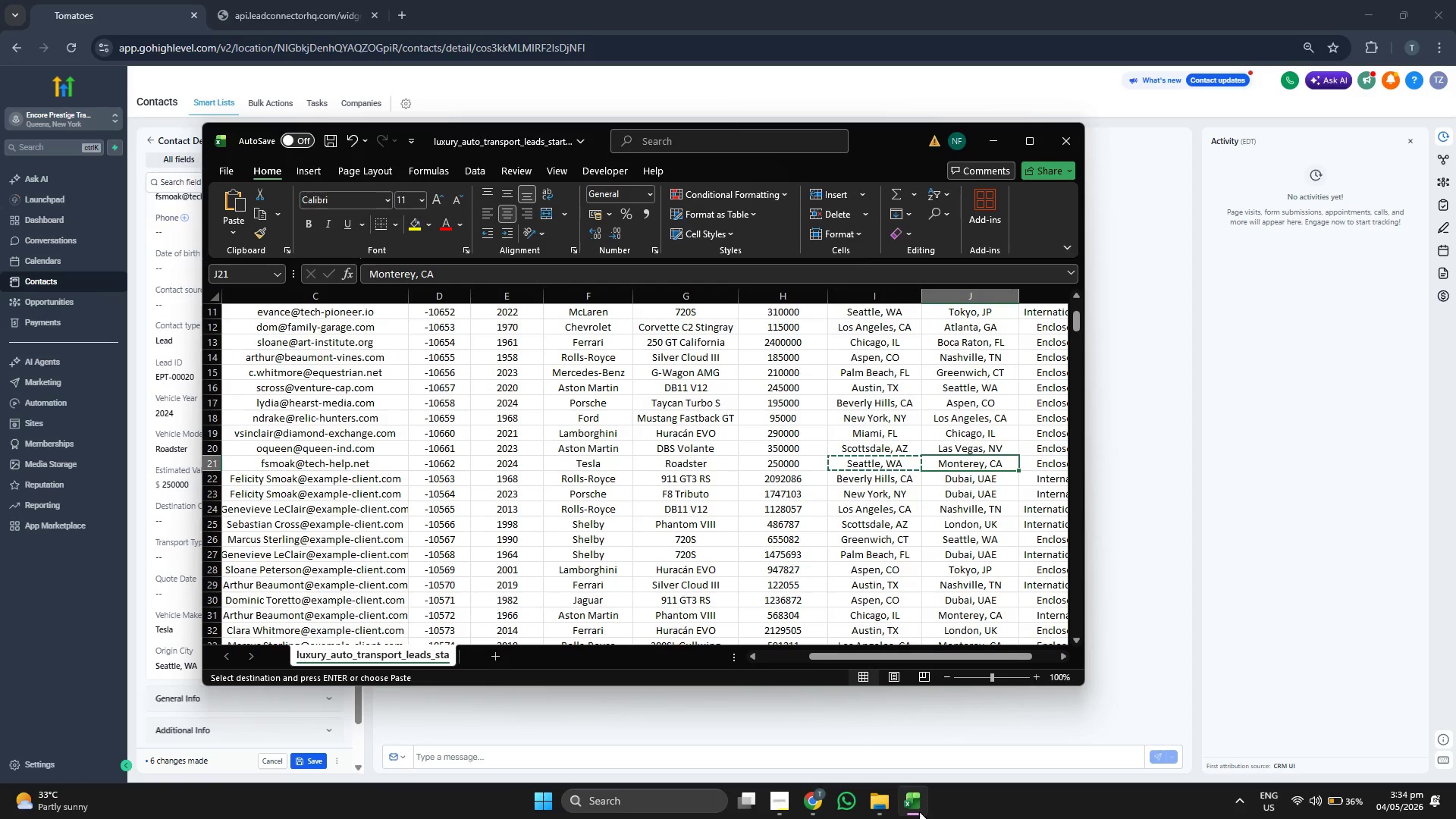 
key(Control+C)
 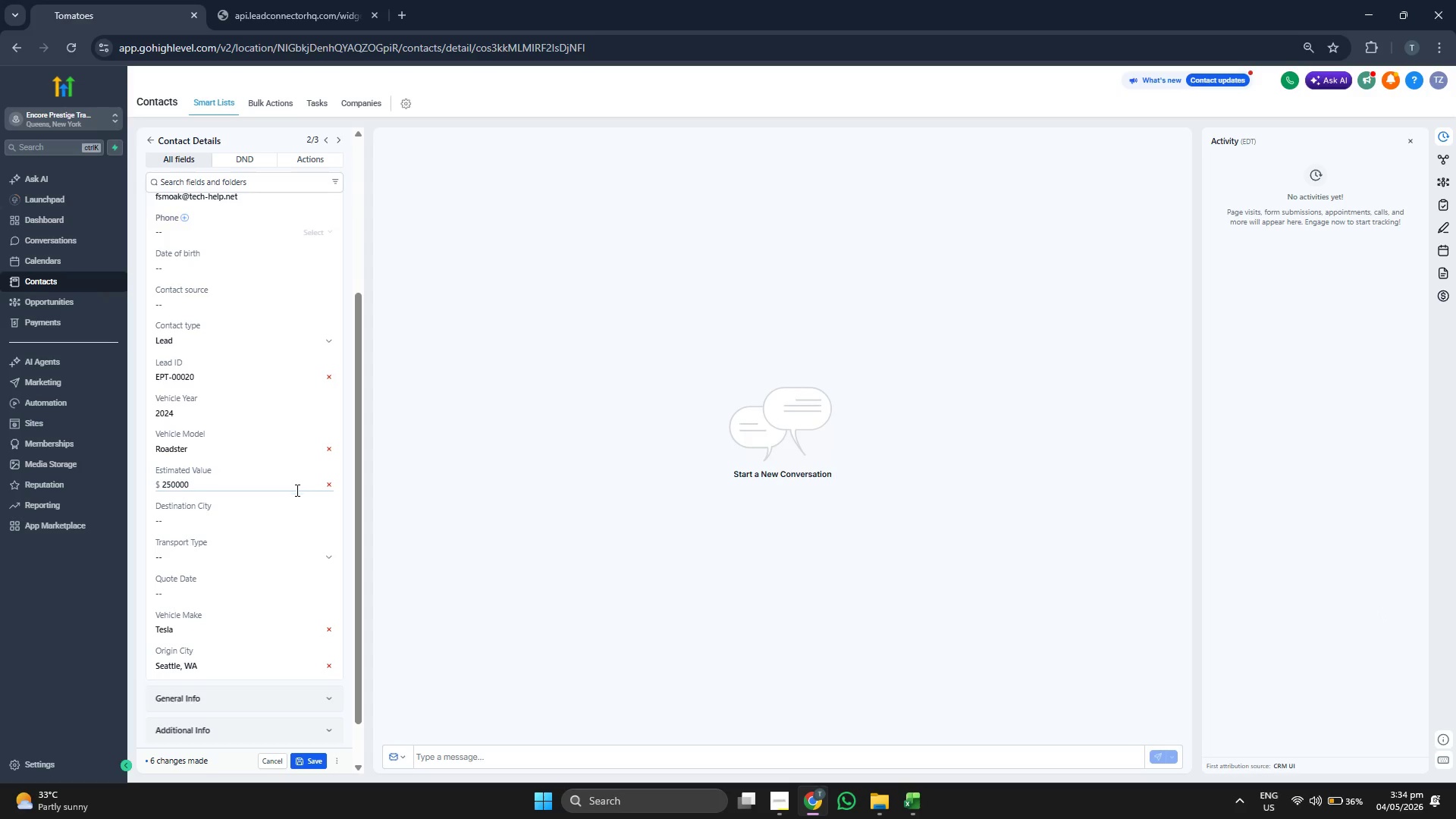 
left_click([268, 522])
 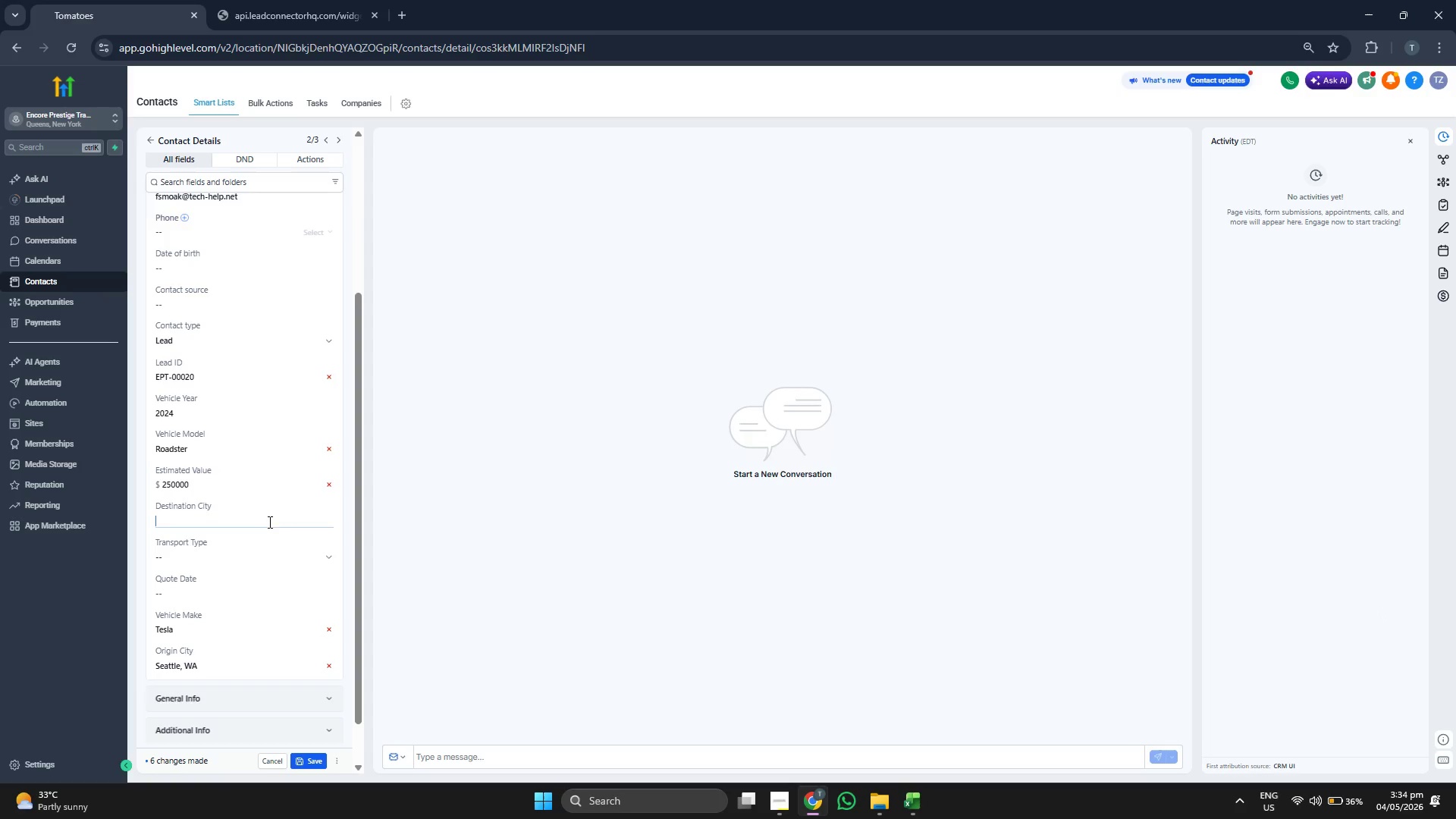 
key(Control+ControlLeft)
 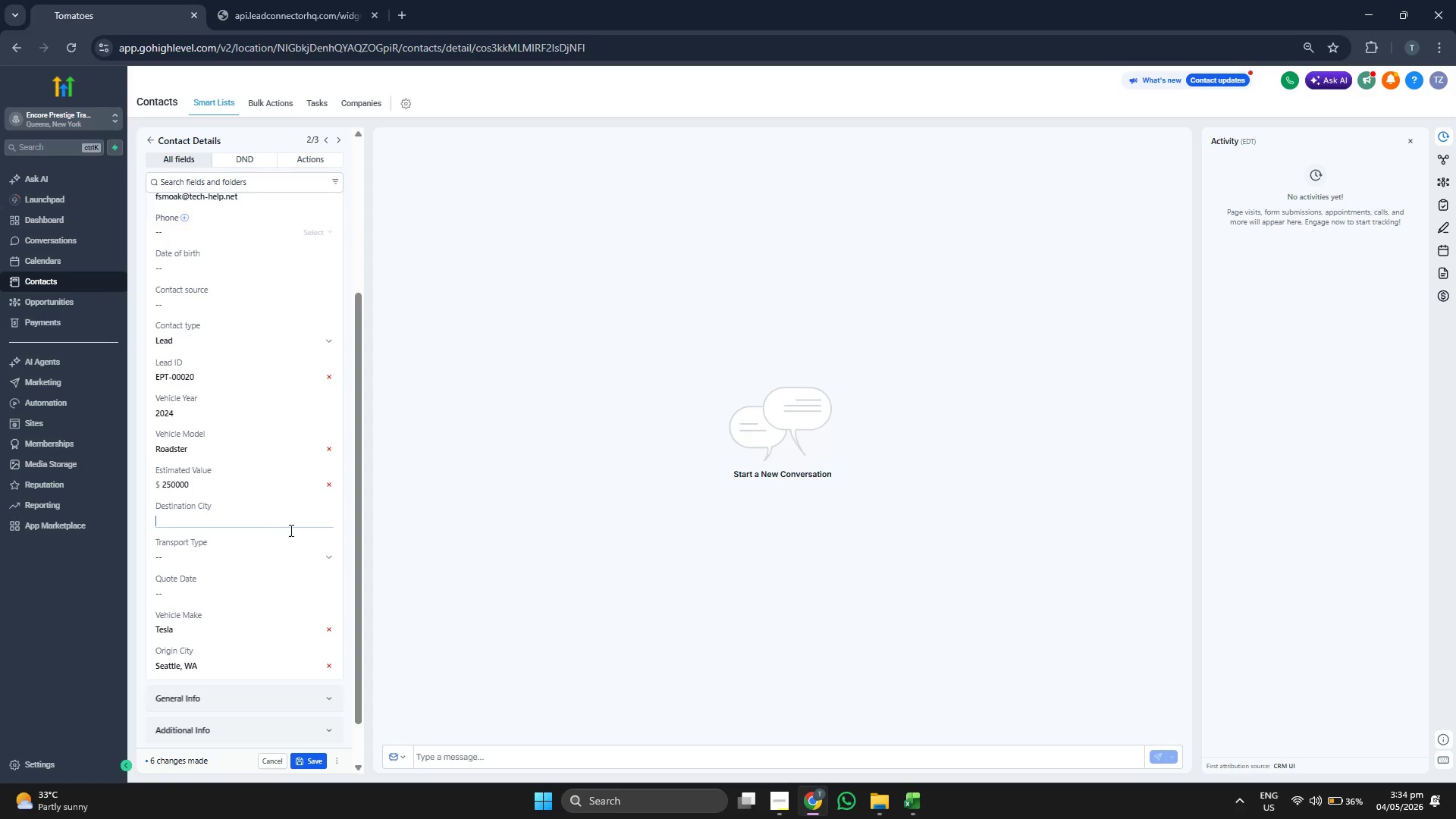 
key(Control+V)
 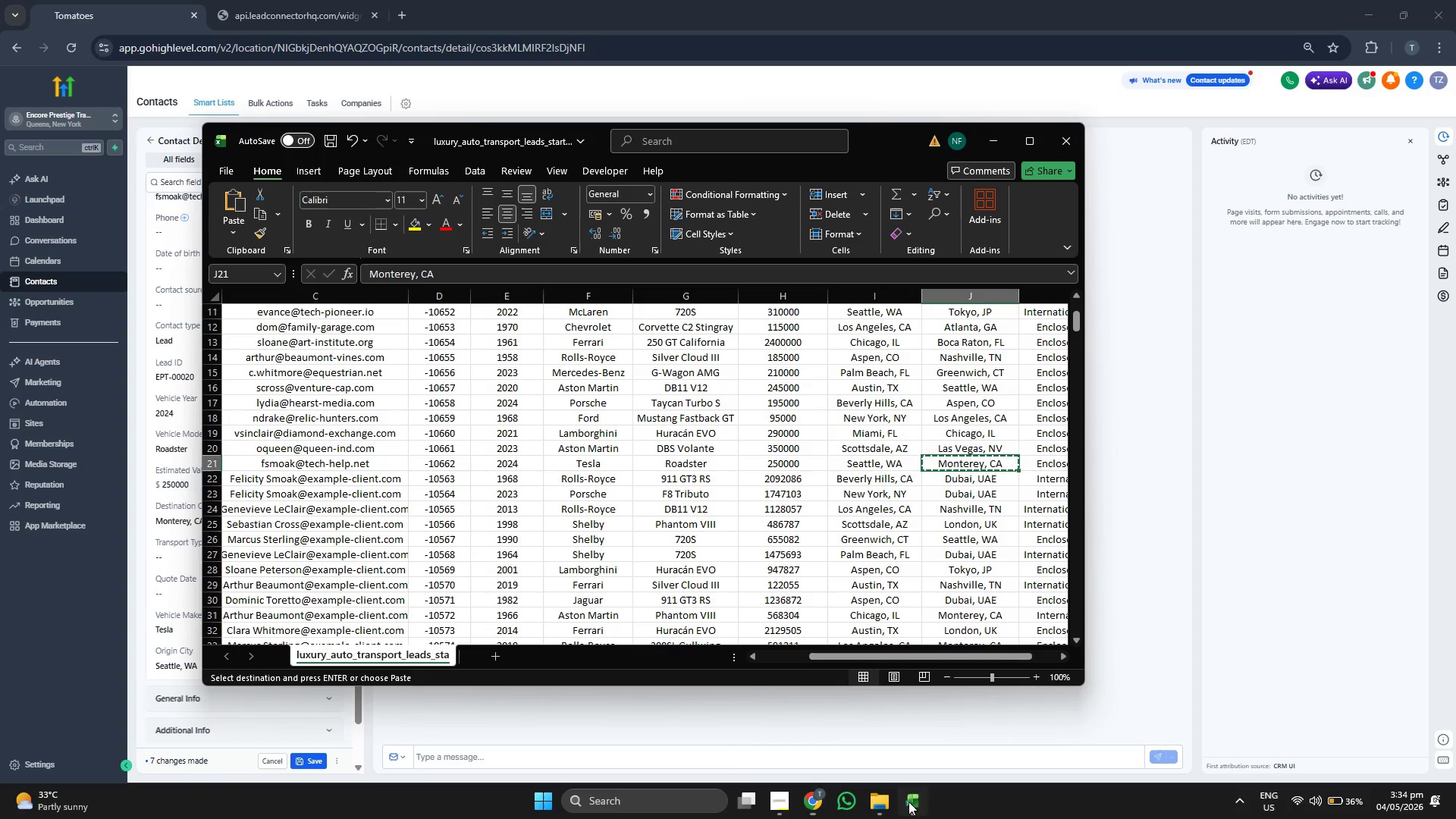 
key(ArrowRight)
 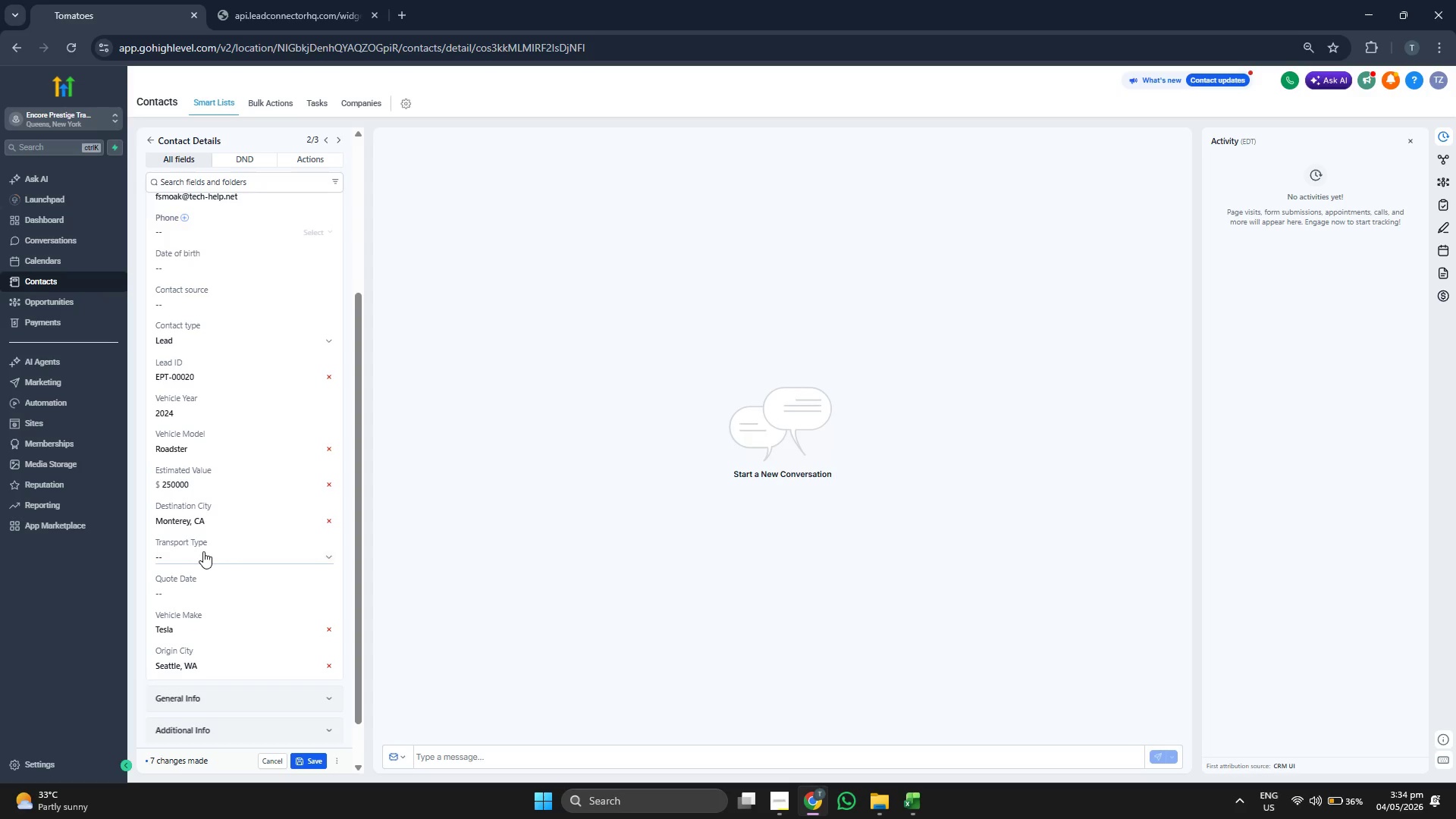 
left_click([230, 574])
 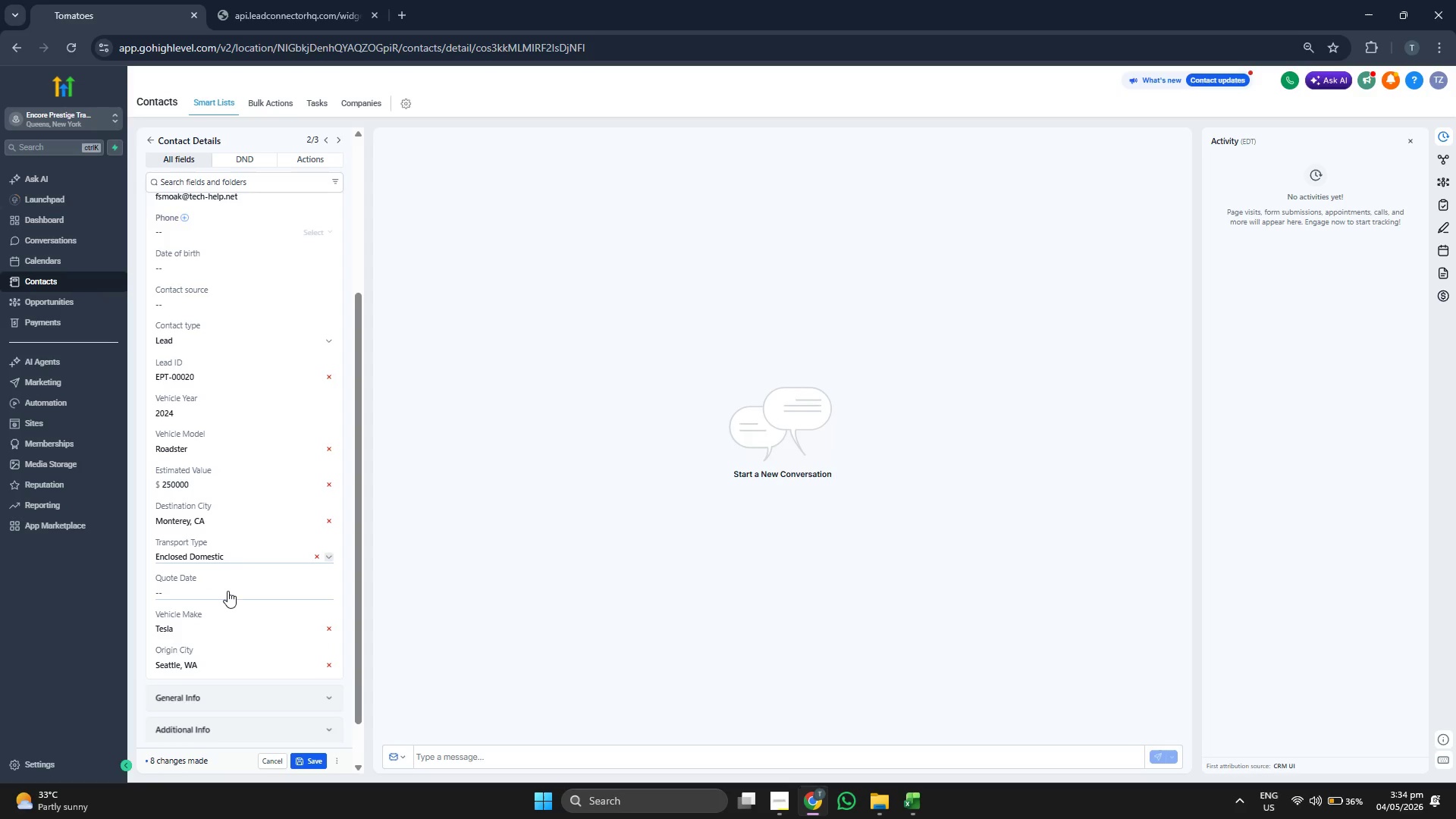 
left_click([228, 592])
 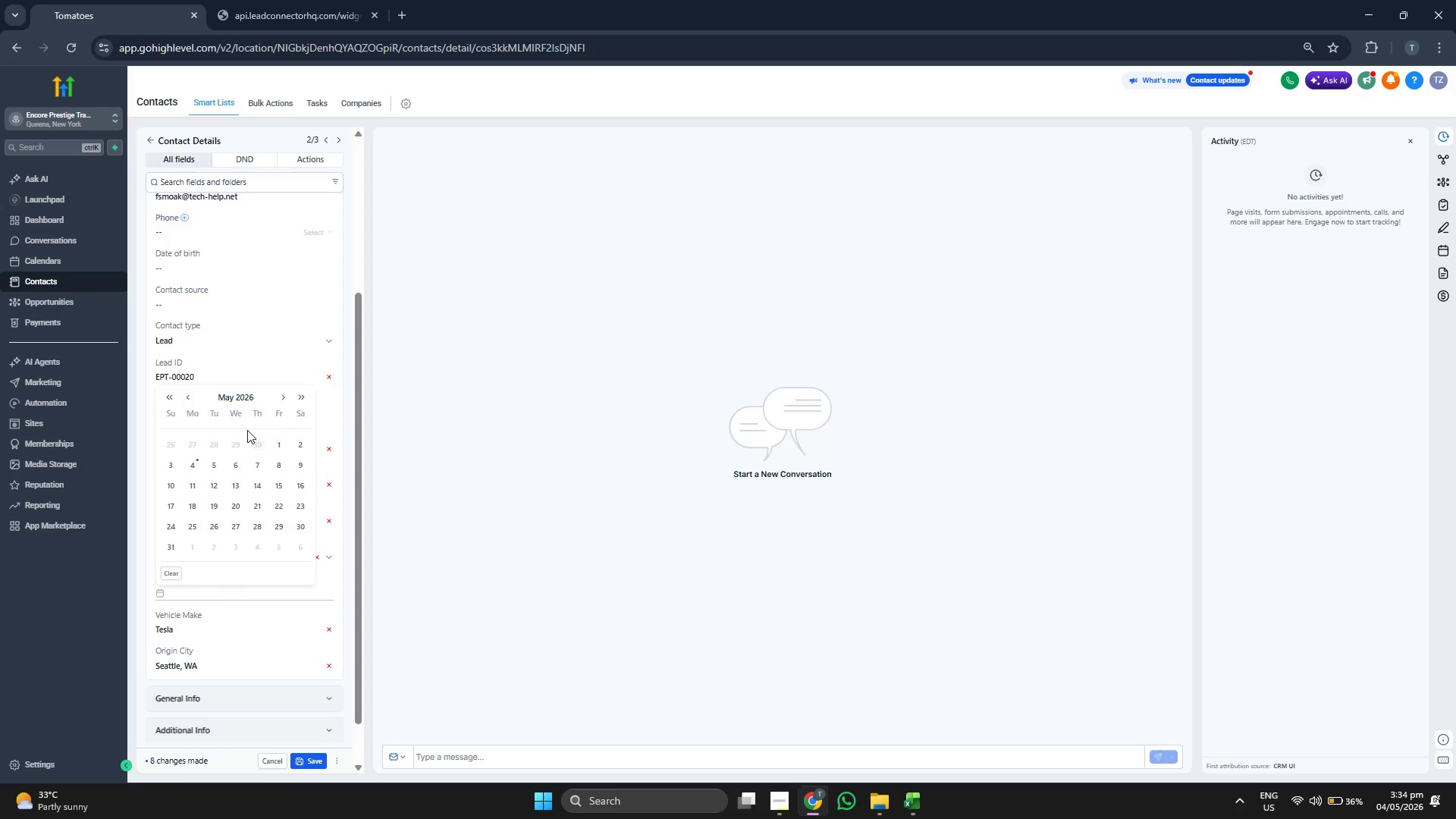 
left_click([243, 393])
 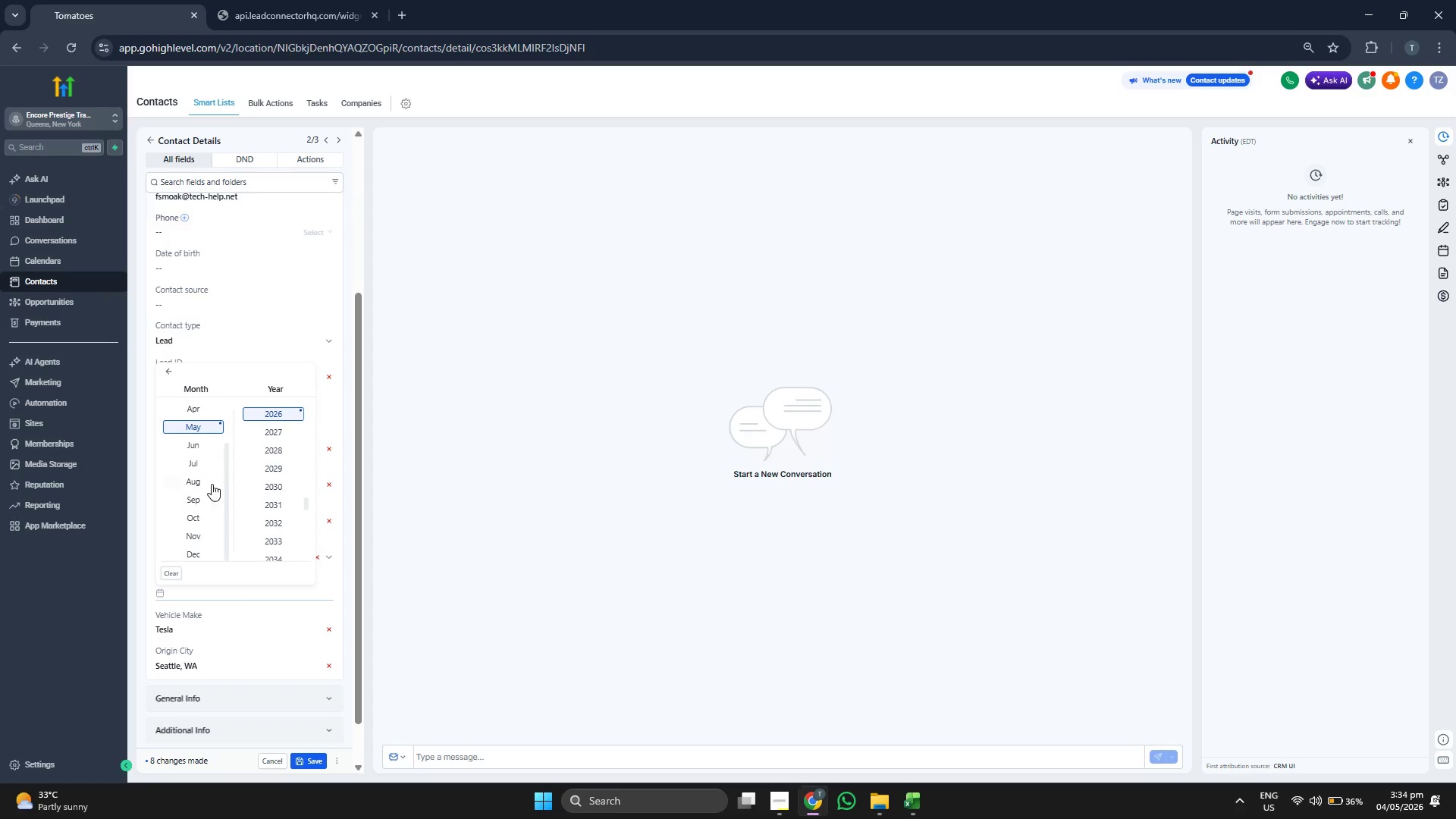 
scroll: coordinate [271, 454], scroll_direction: up, amount: 1.0
 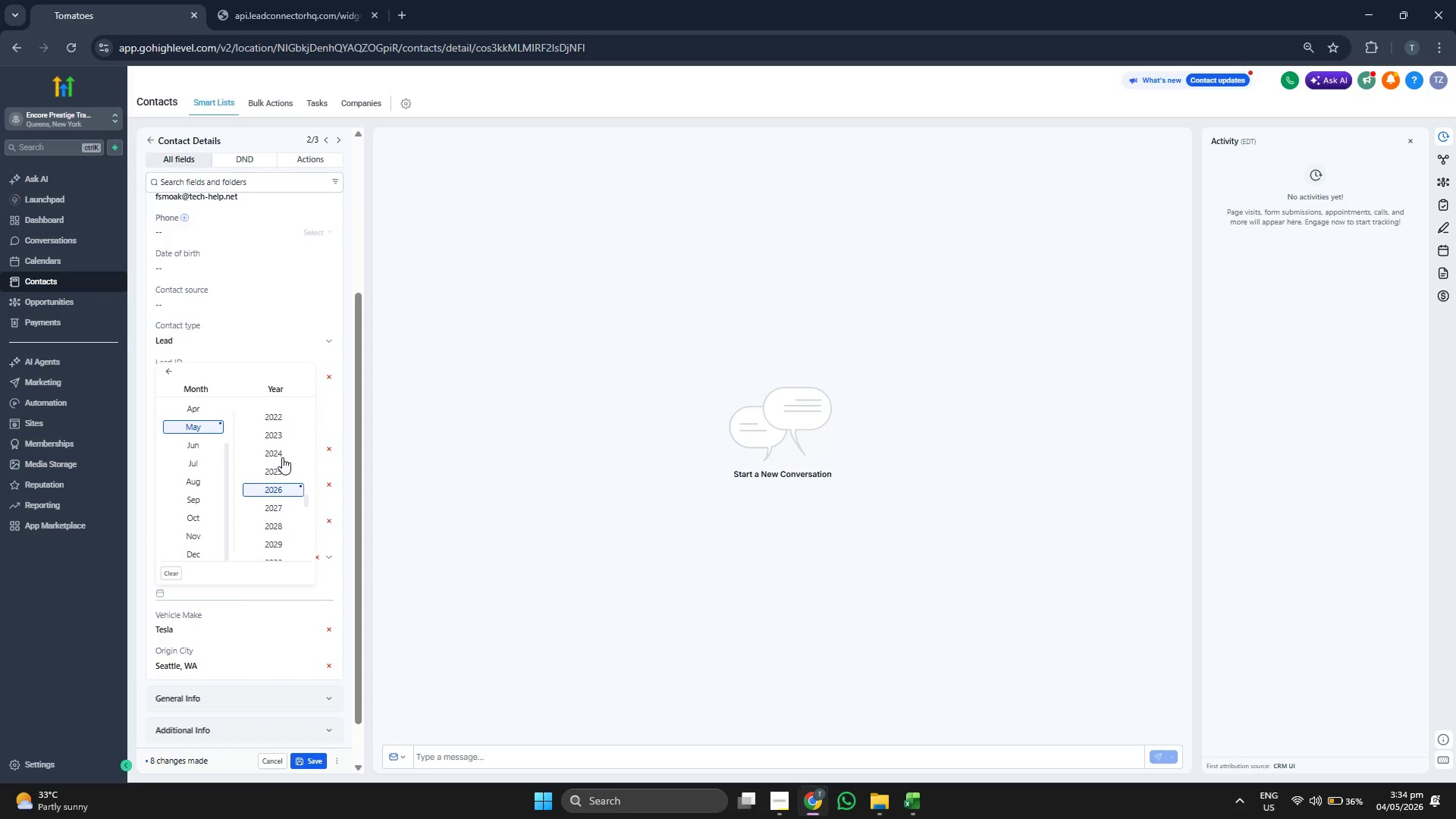 
left_click([282, 457])
 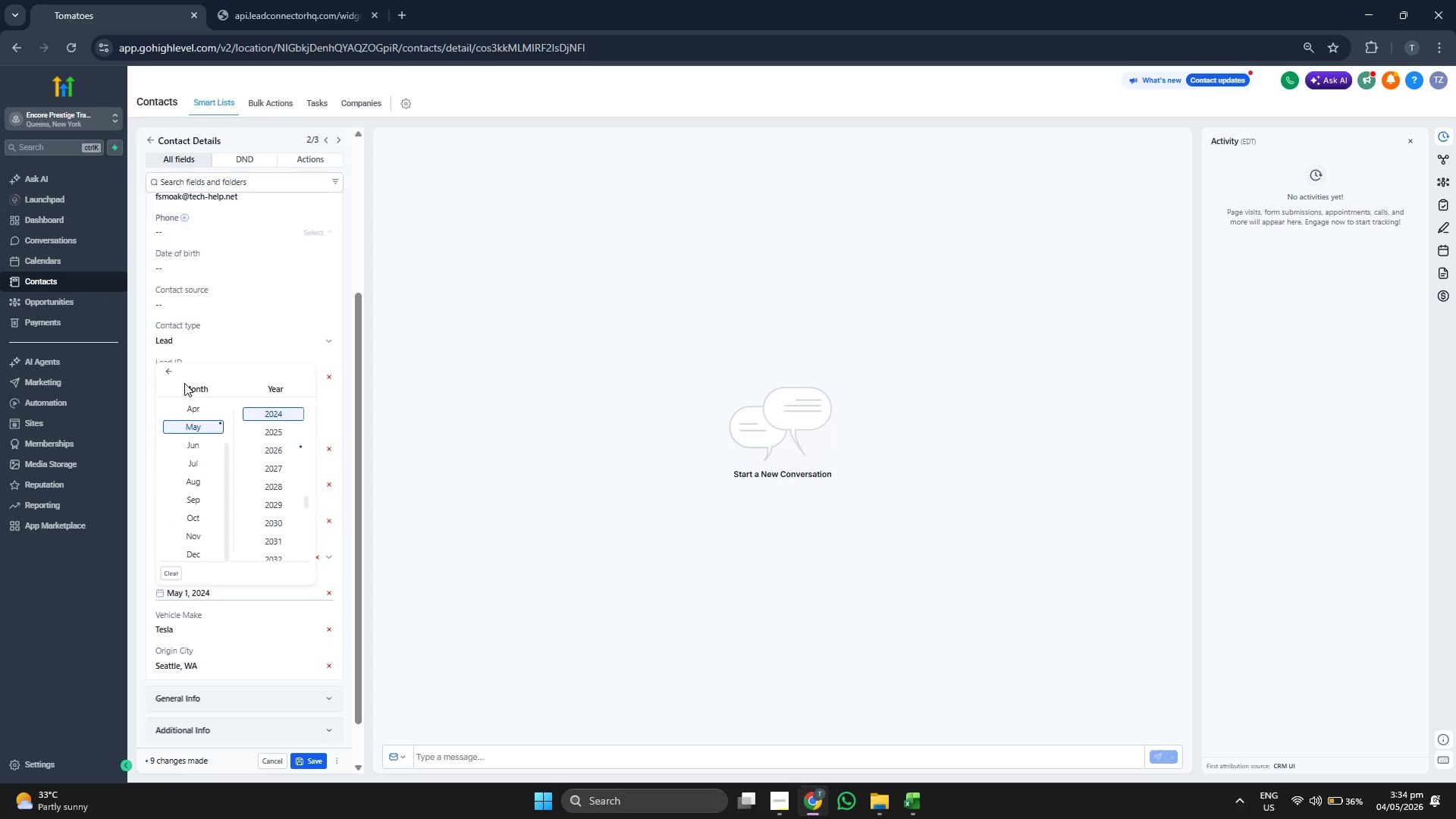 
left_click([167, 370])
 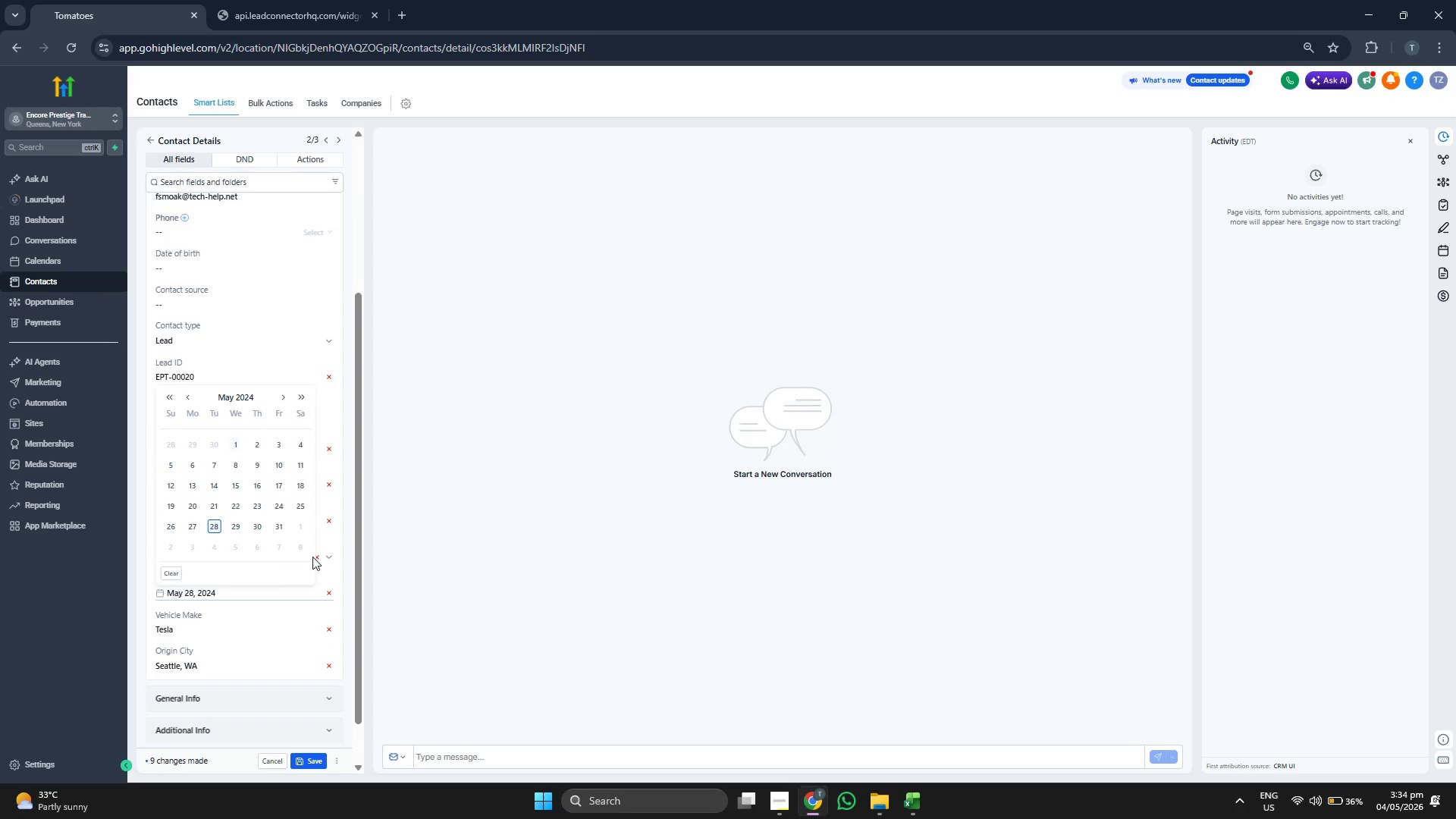 
left_click([343, 545])
 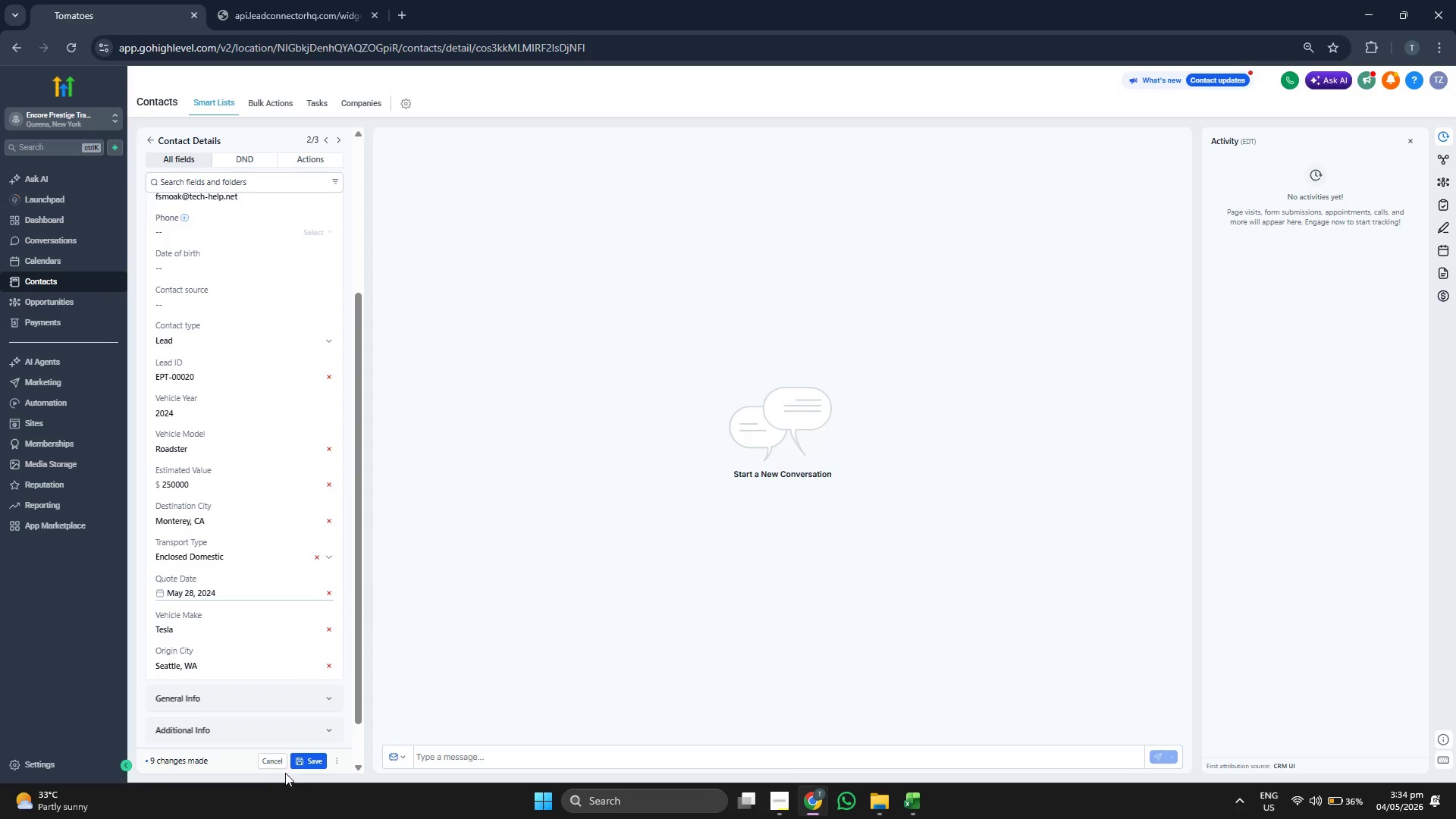 
left_click([311, 764])
 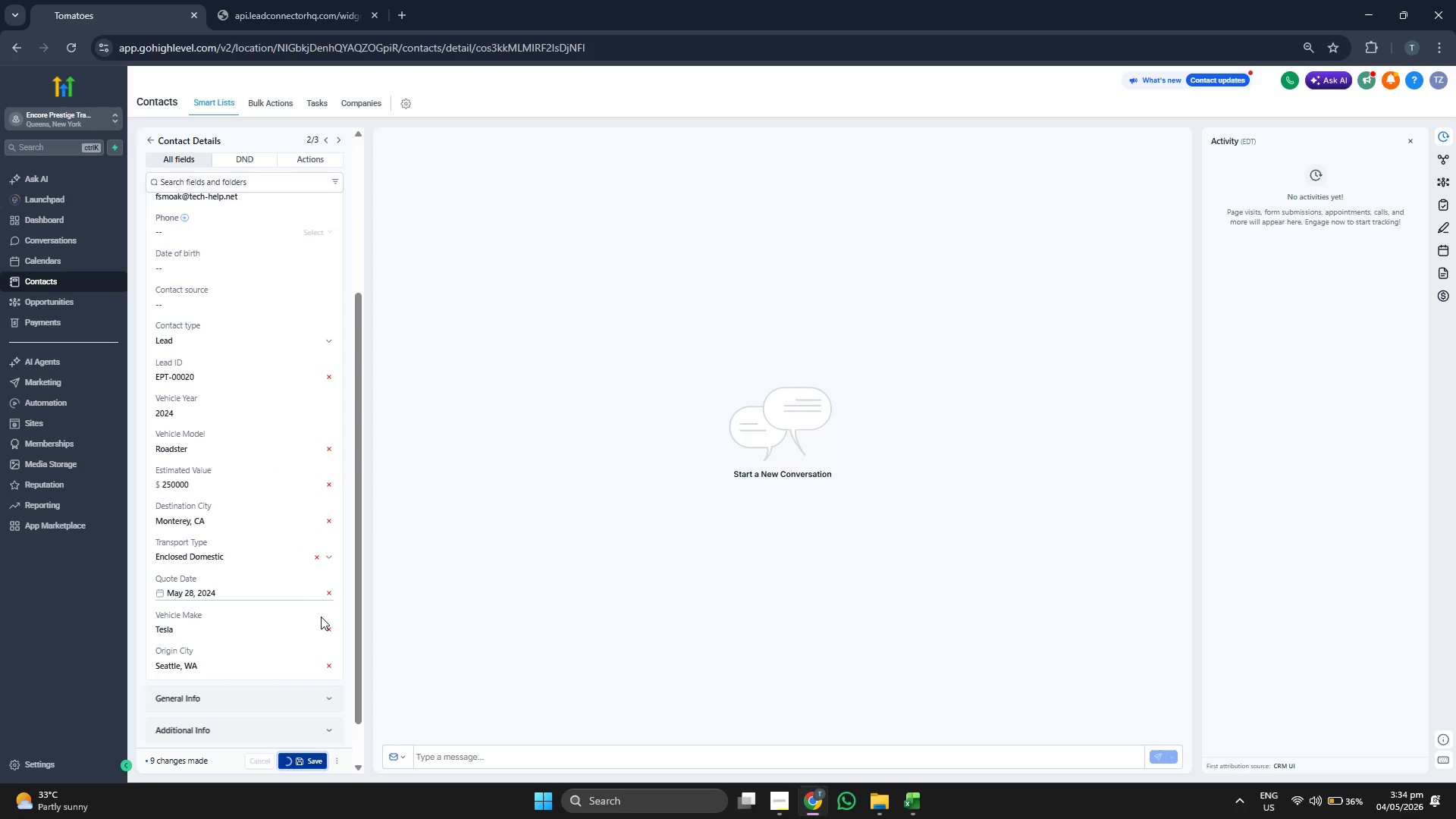 
scroll: coordinate [328, 582], scroll_direction: up, amount: 1.0
 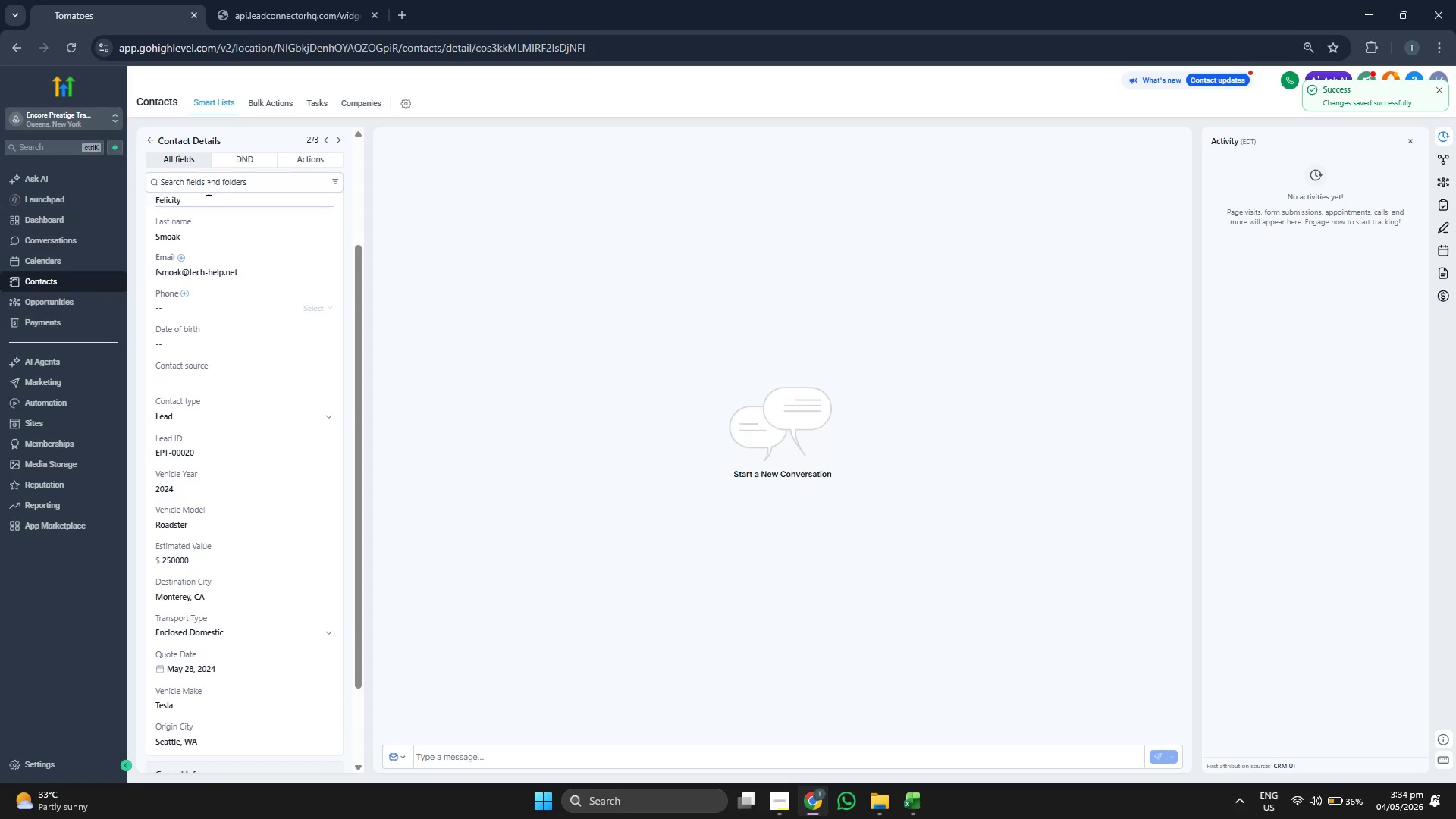 
left_click([152, 142])
 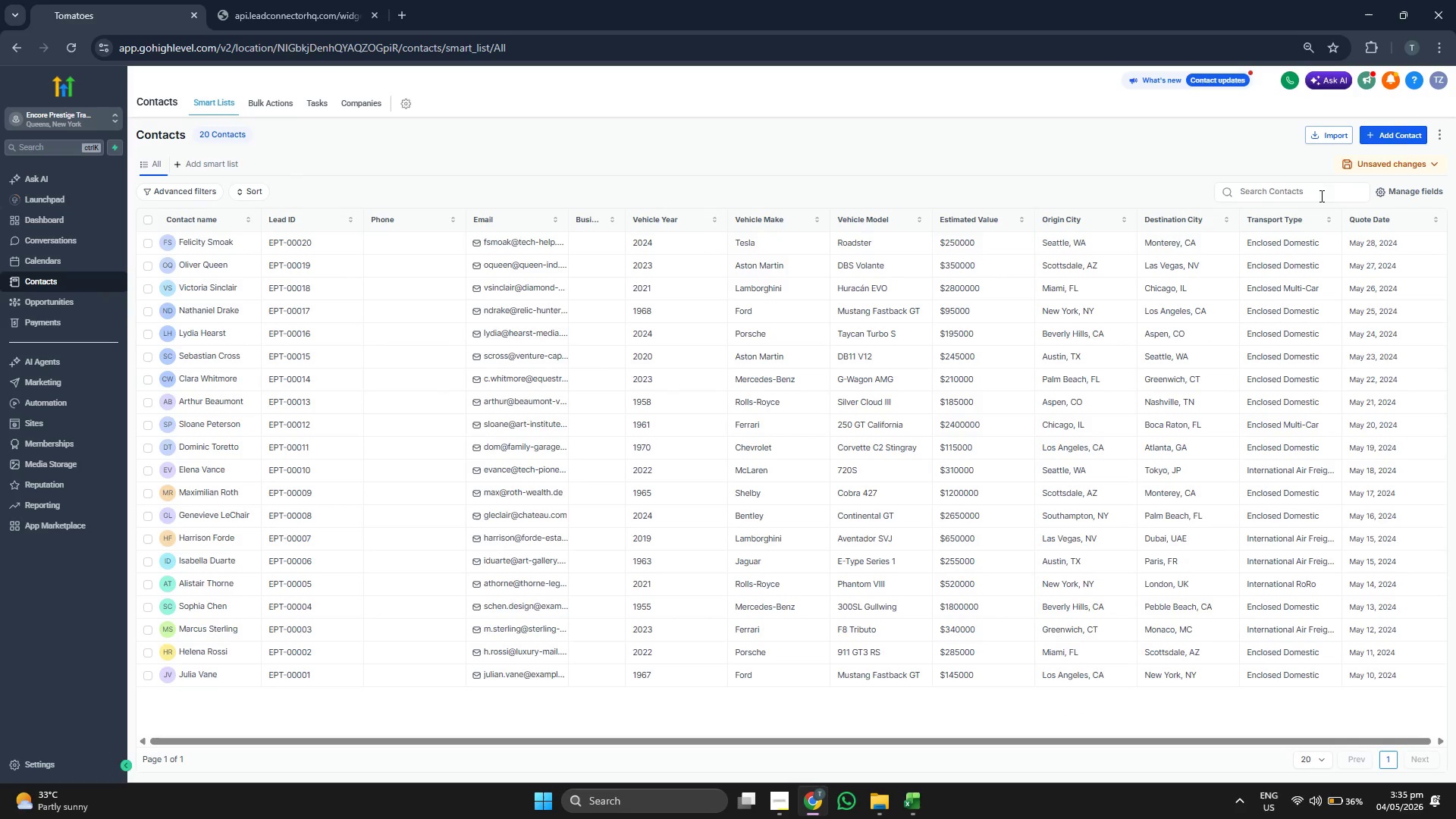 
wait(6.76)
 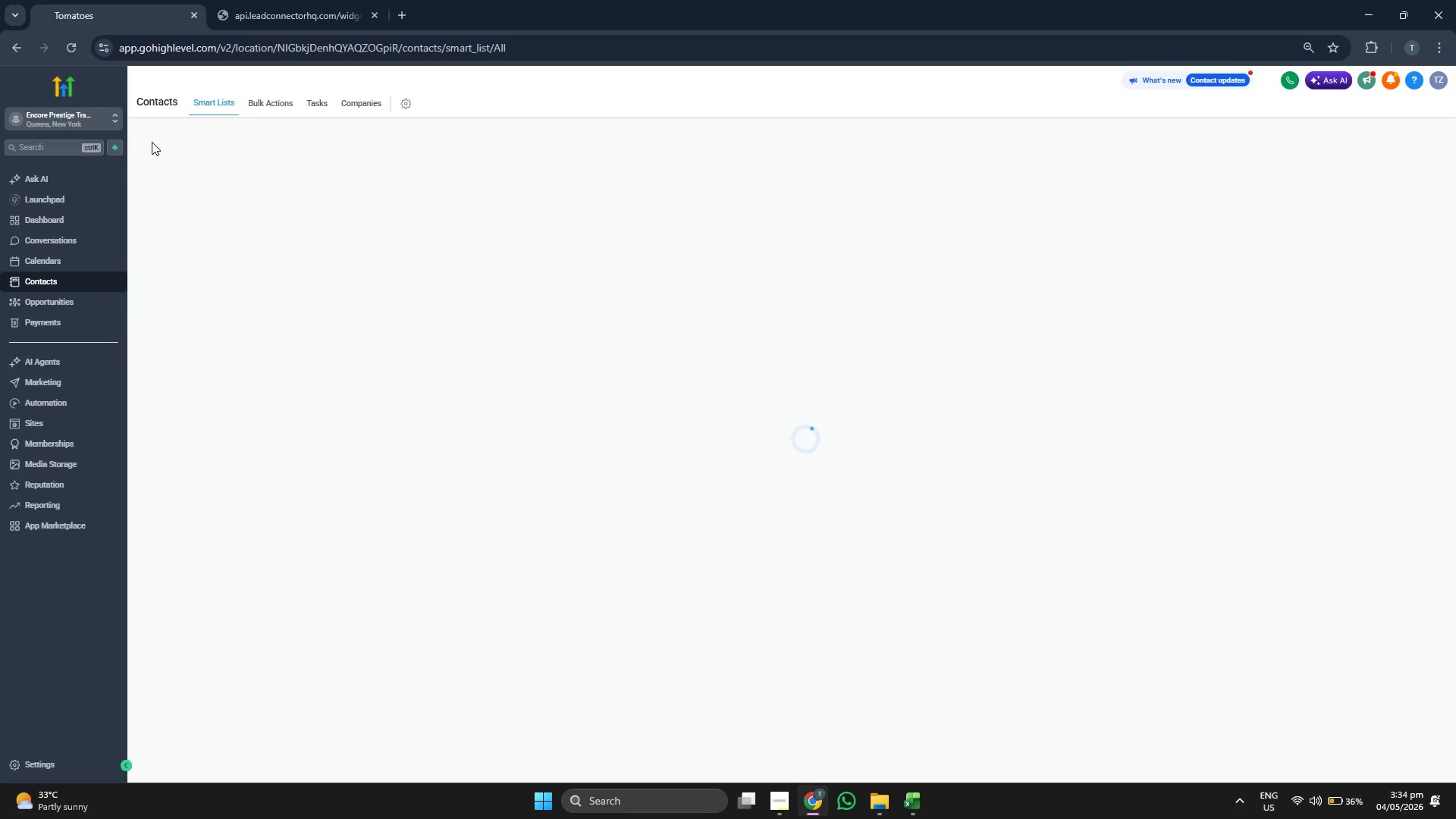 
left_click([1270, 256])
 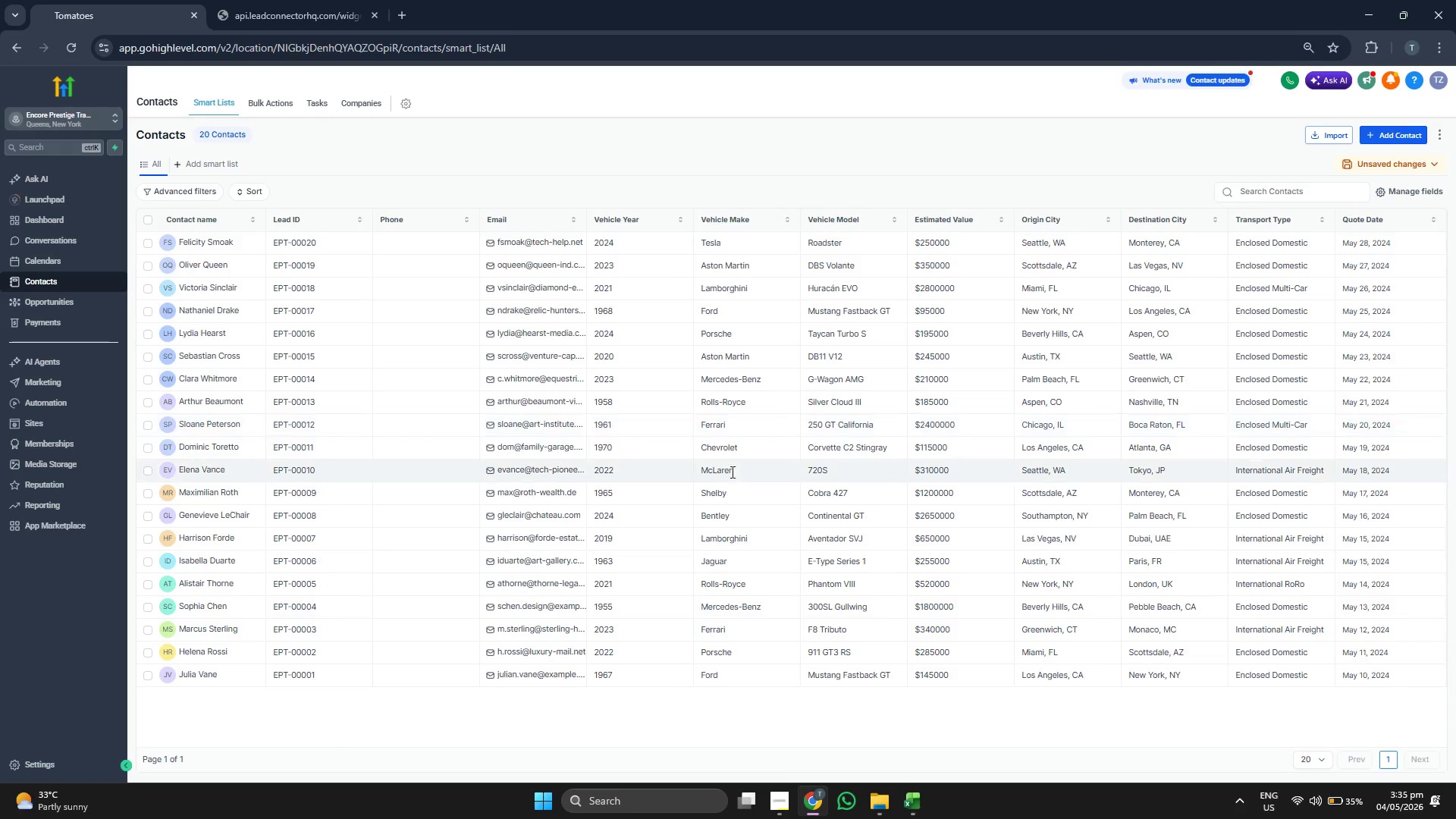 
wait(14.12)
 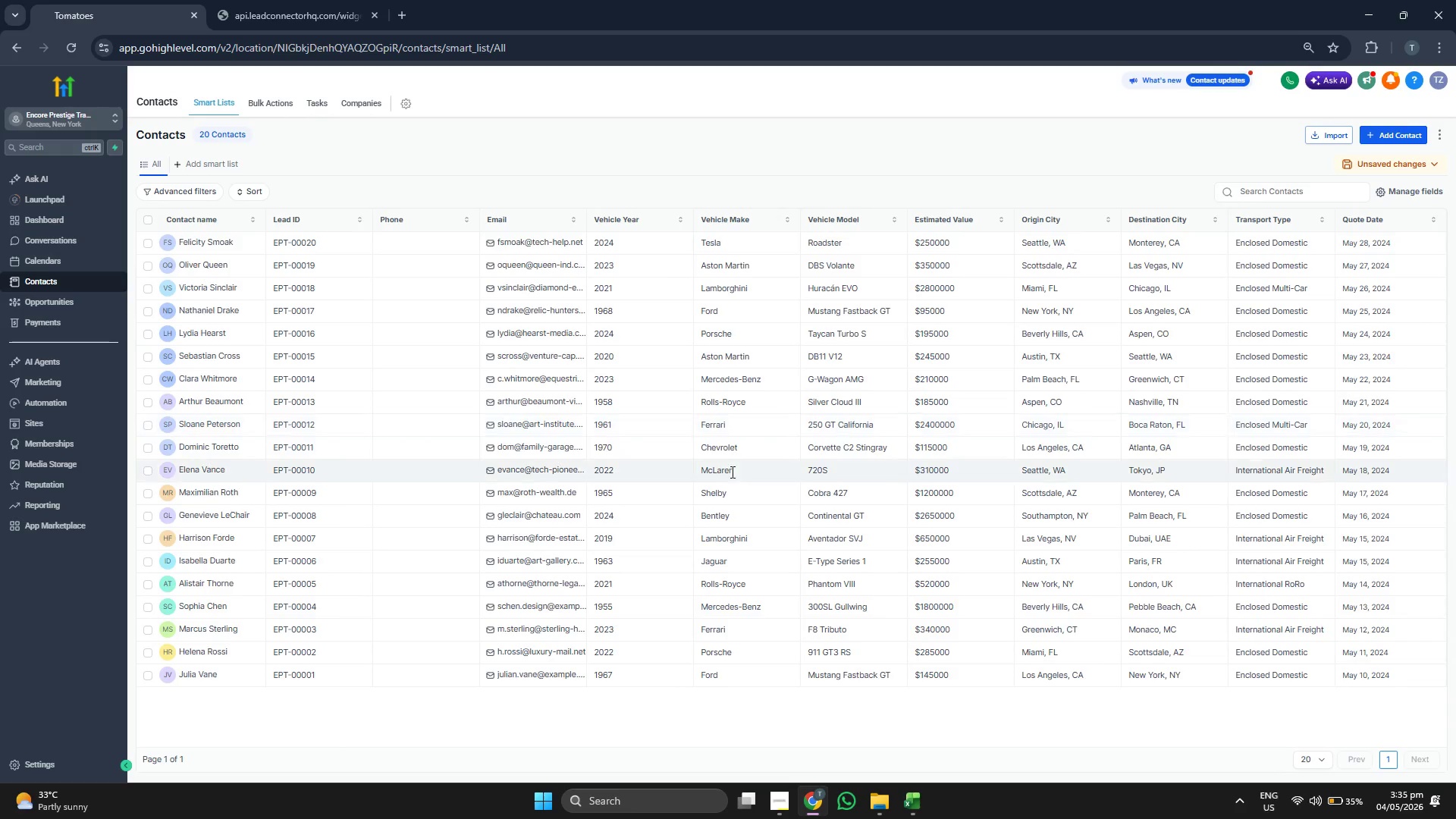 
left_click([78, 430])
 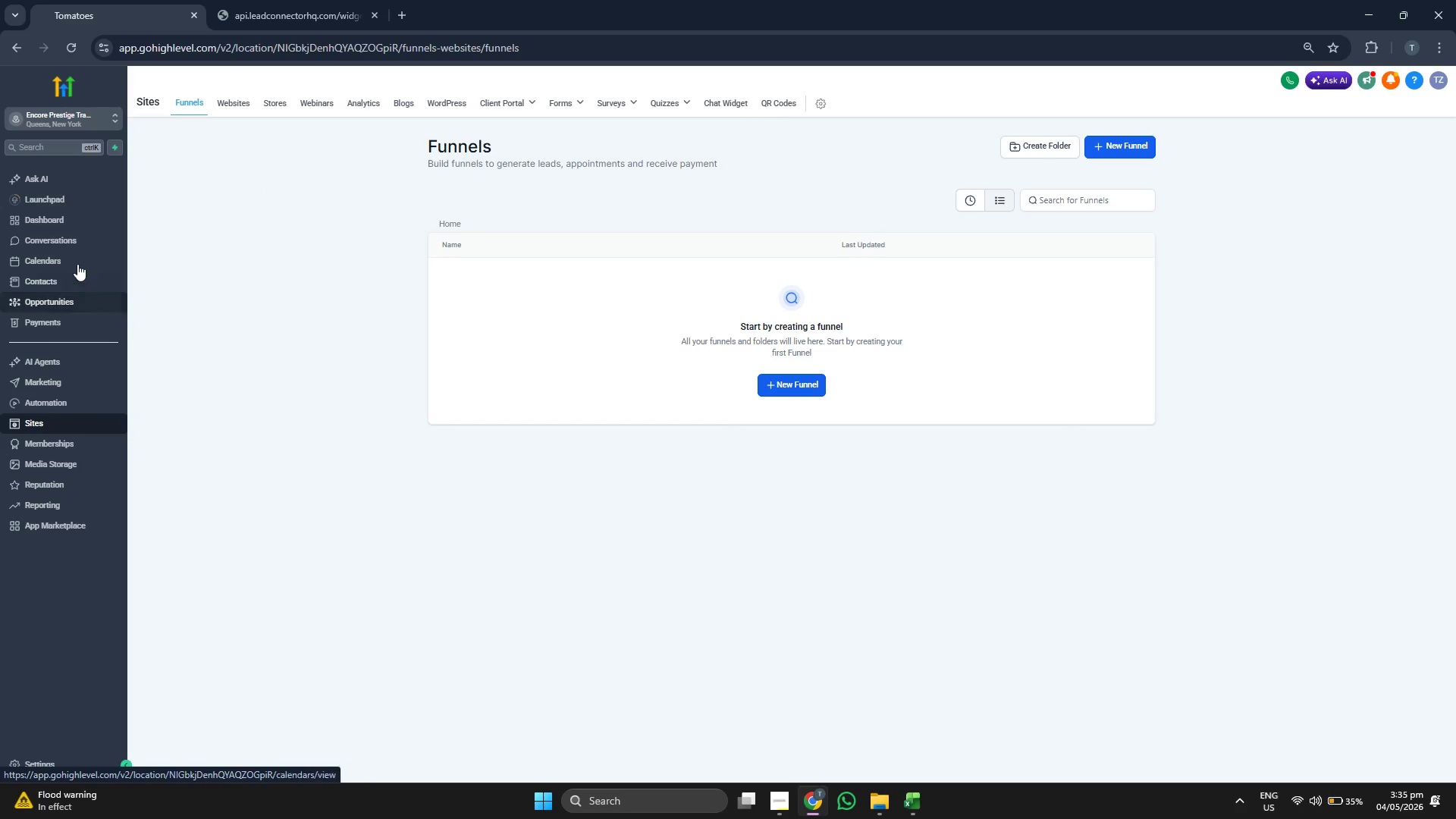 
left_click([74, 209])
 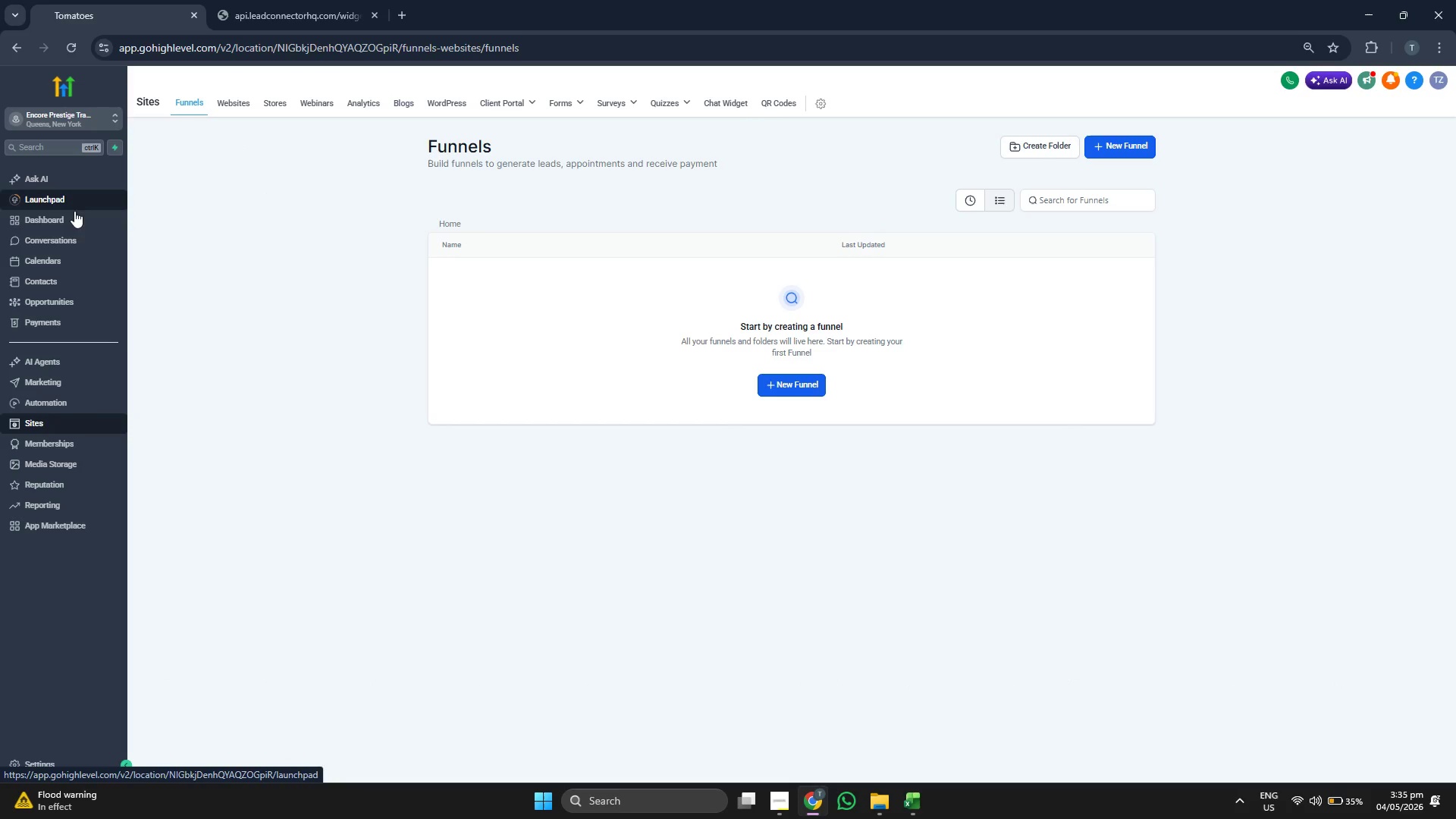 
left_click([76, 219])
 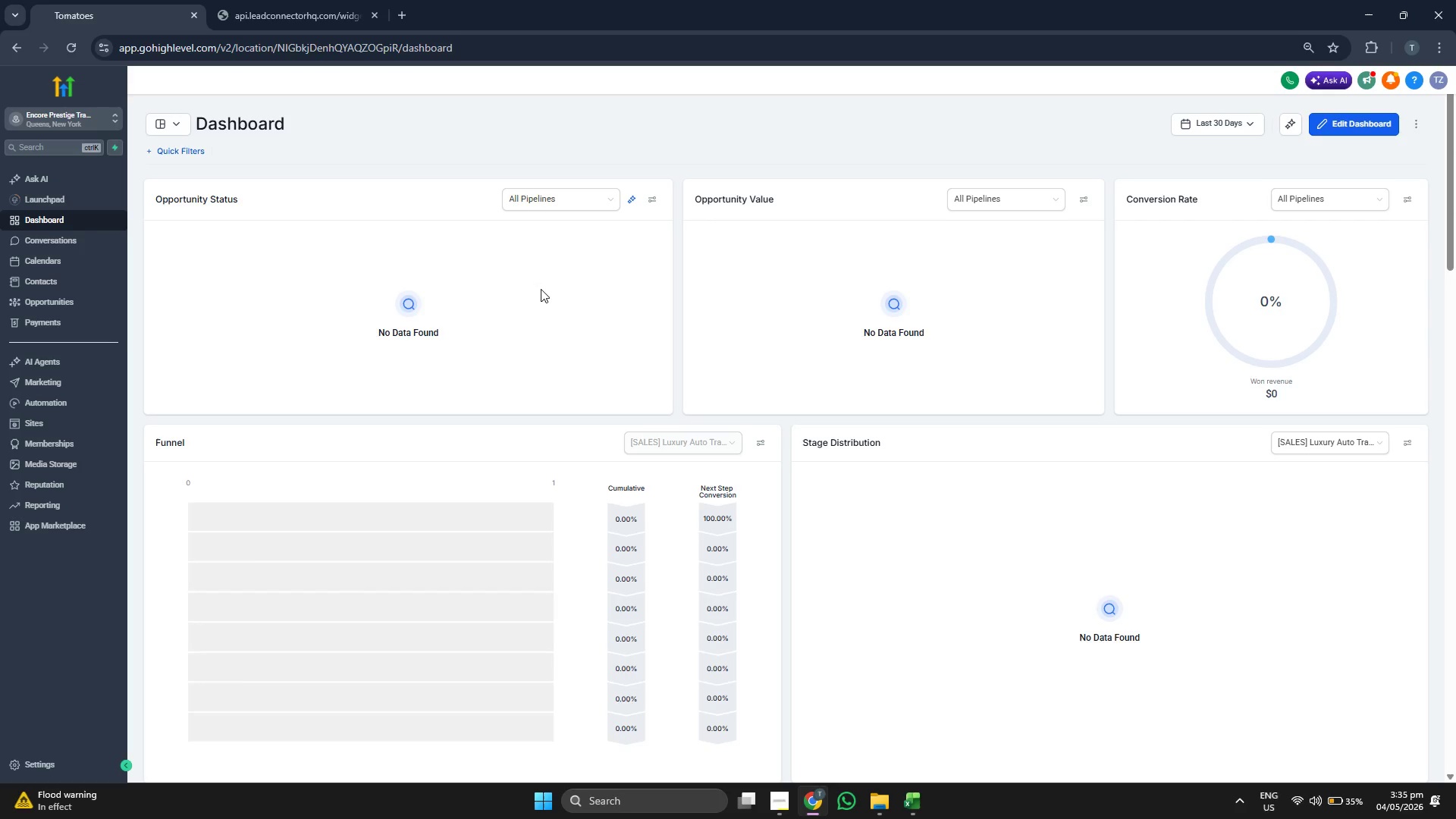 
wait(5.66)
 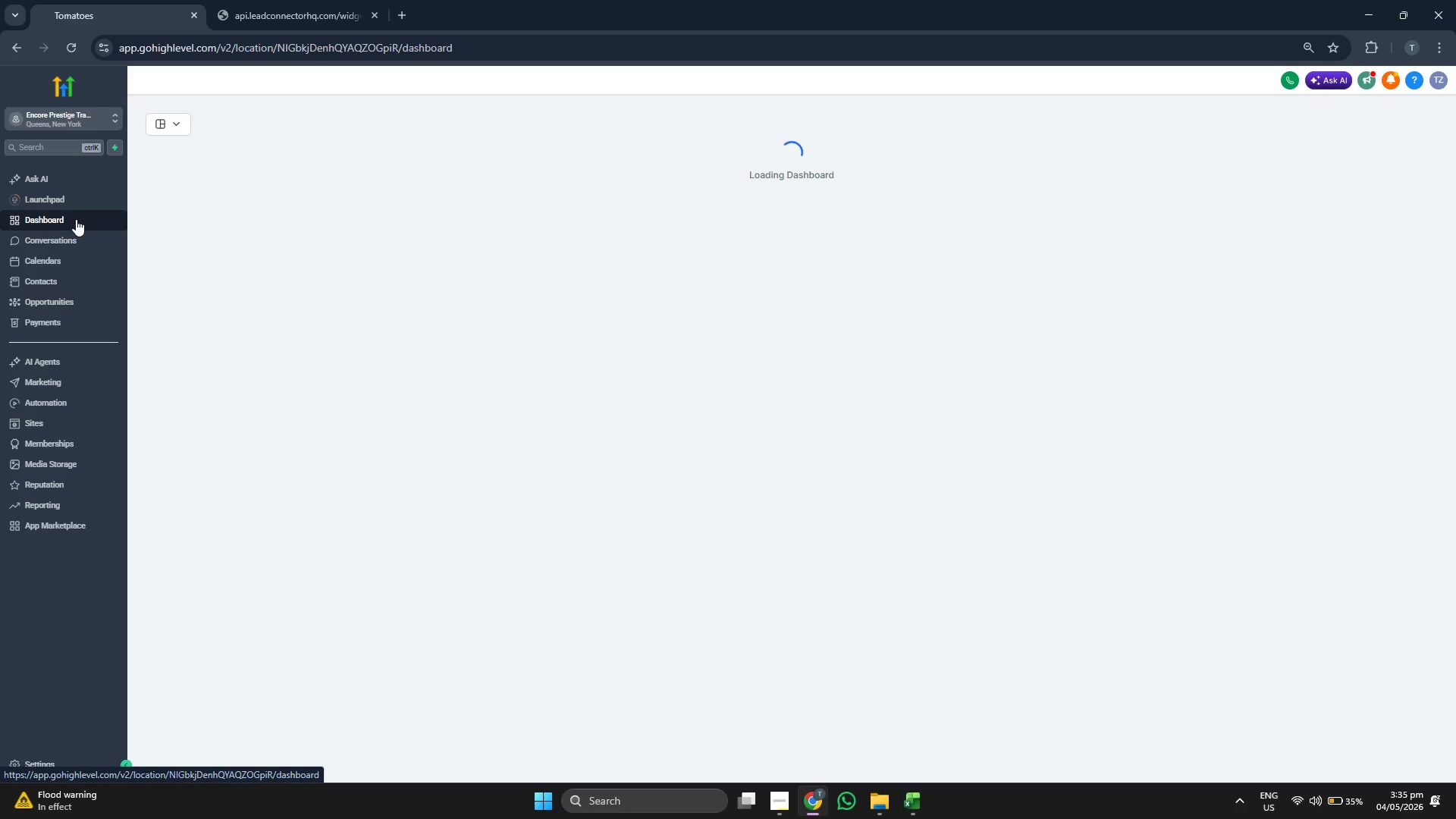 
left_click([58, 300])
 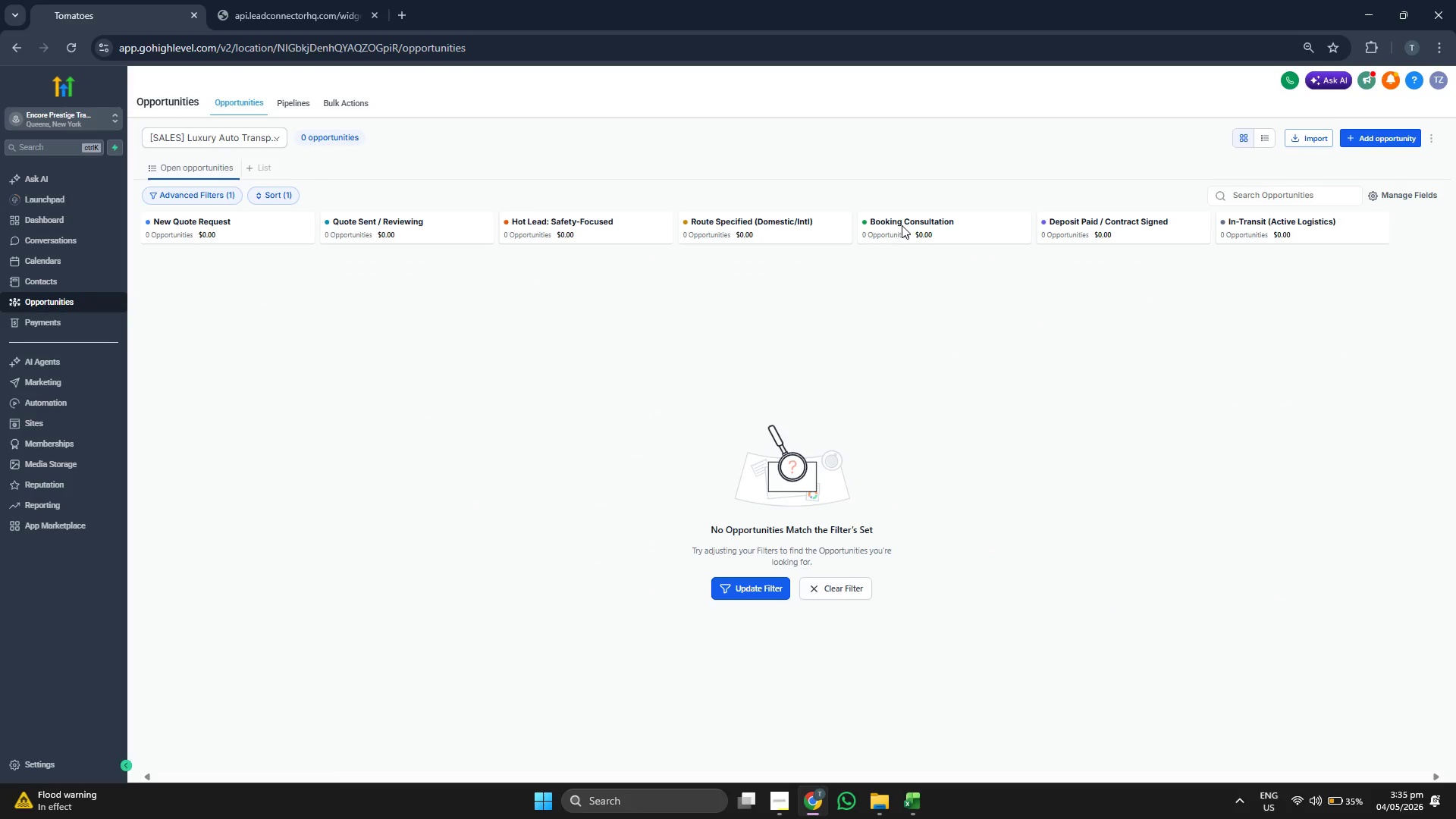 
wait(7.72)
 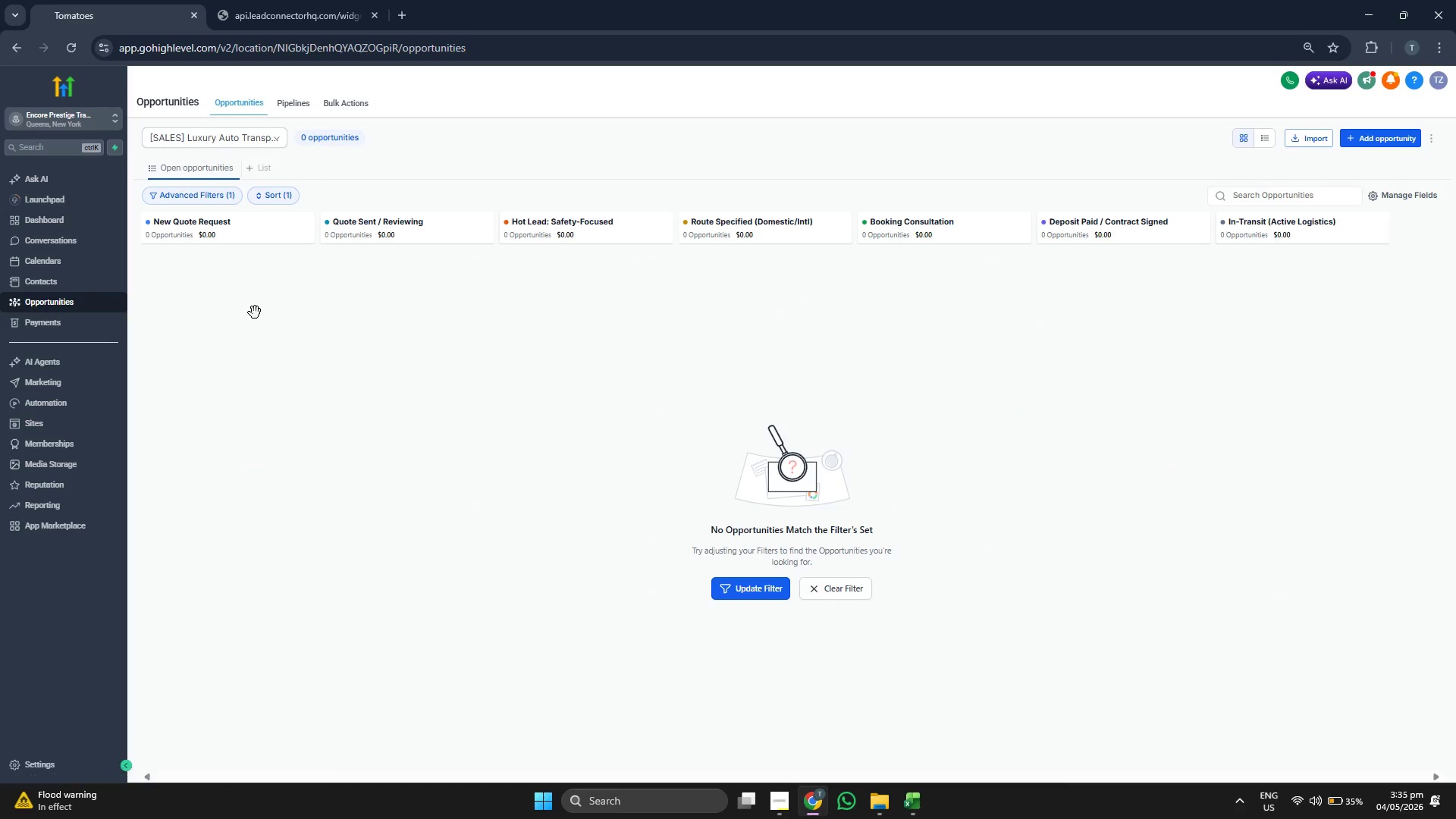 
left_click([1373, 143])
 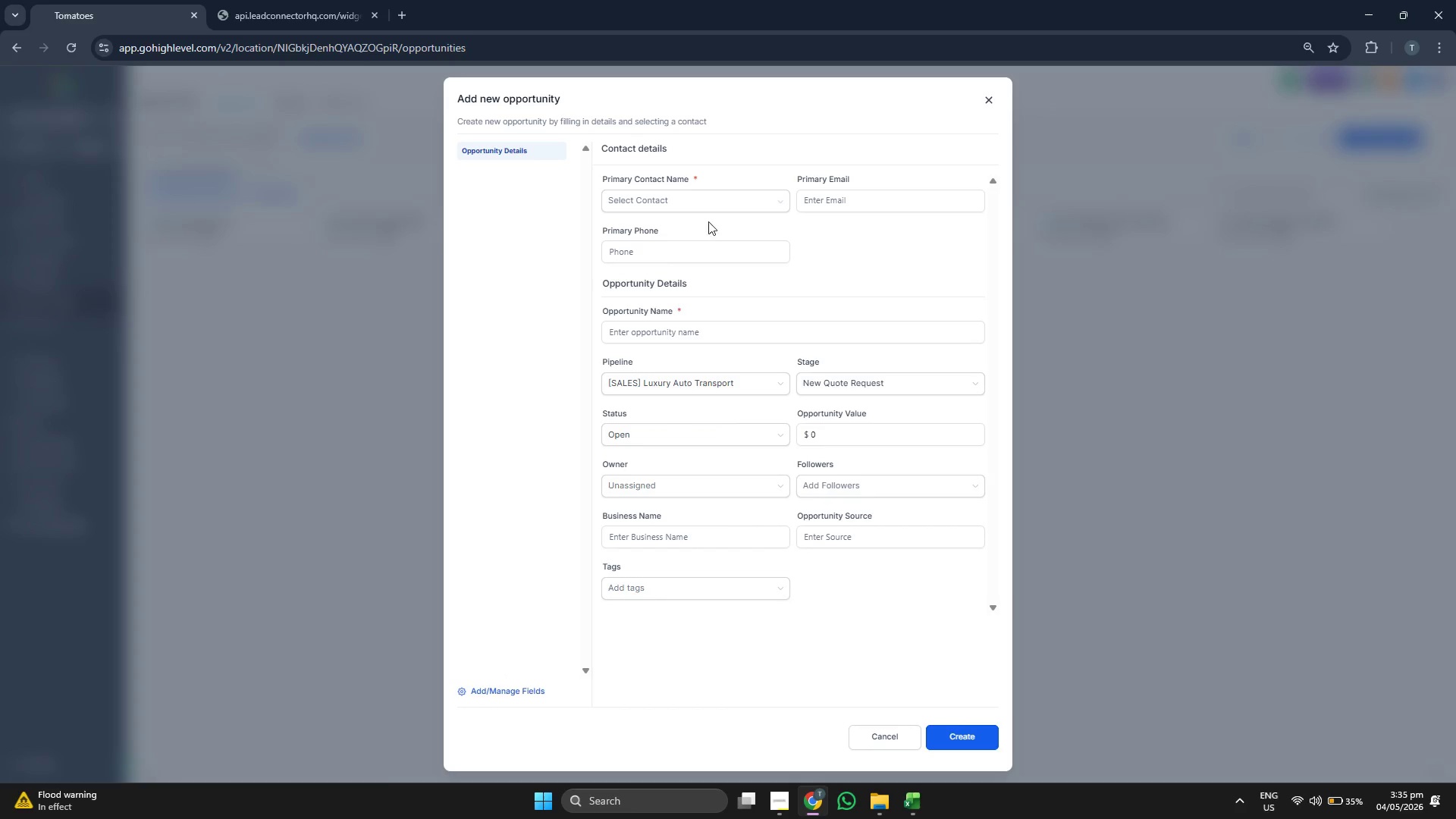 
left_click([704, 205])
 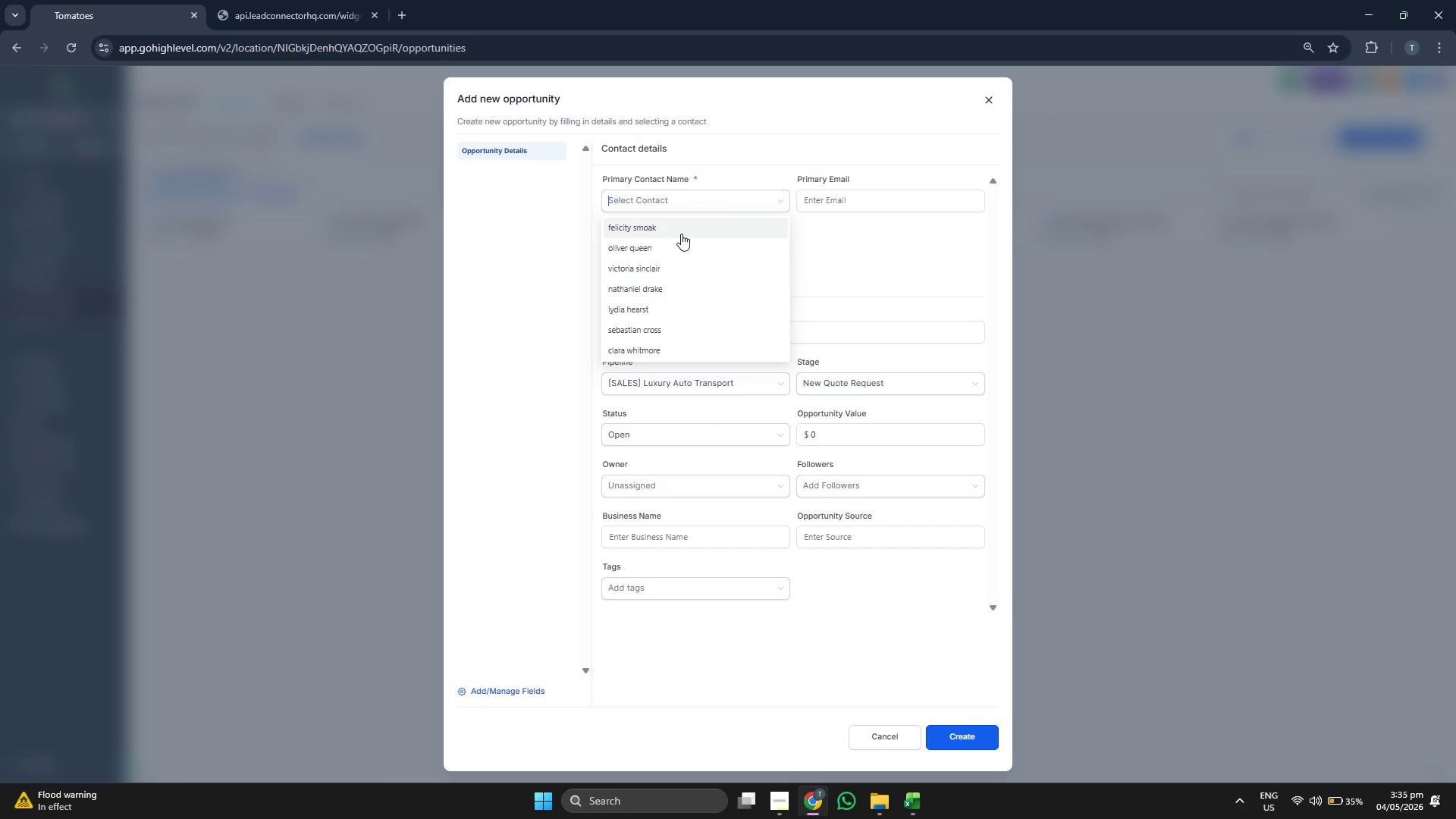 
left_click([680, 234])
 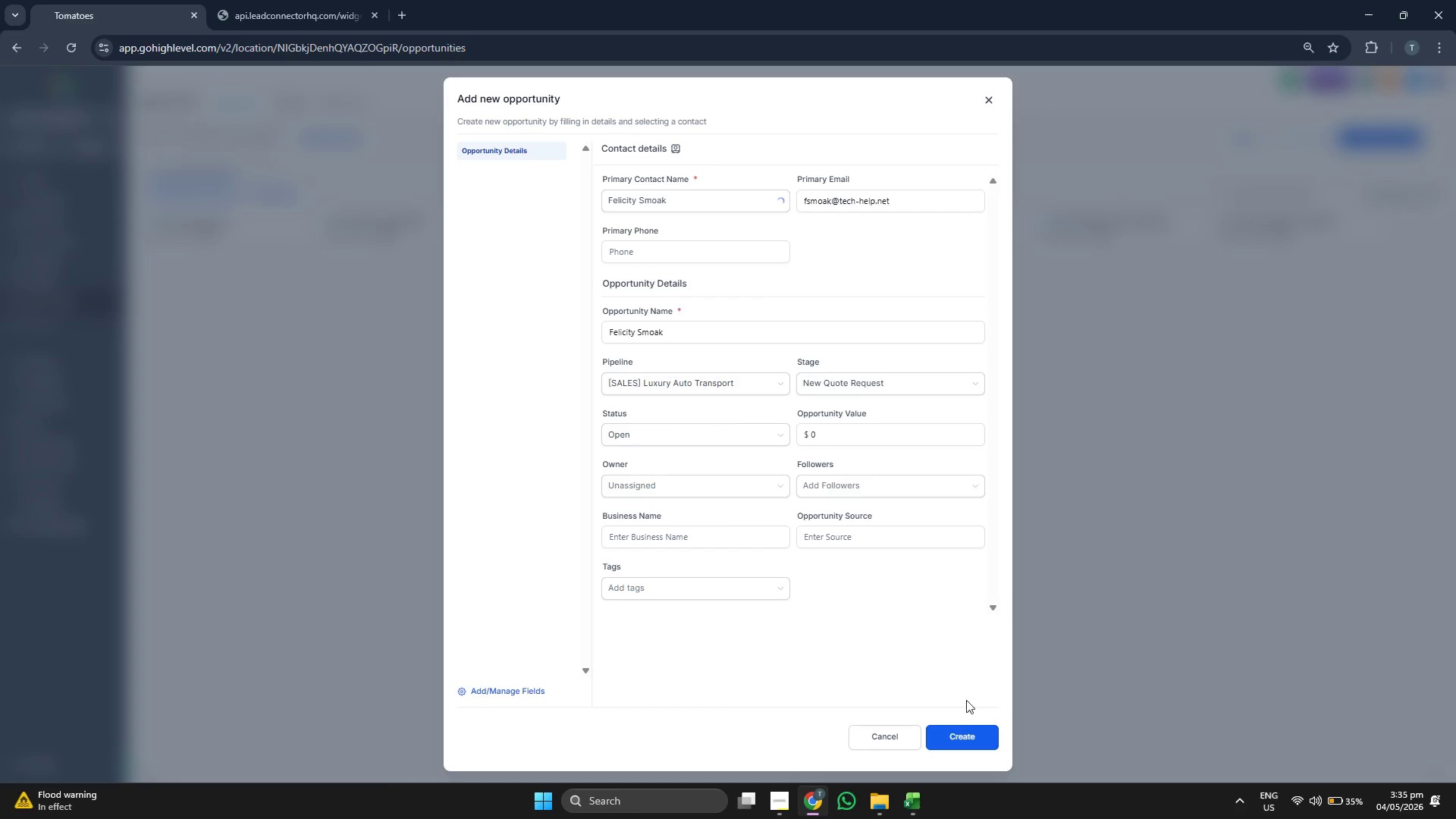 
left_click([963, 736])
 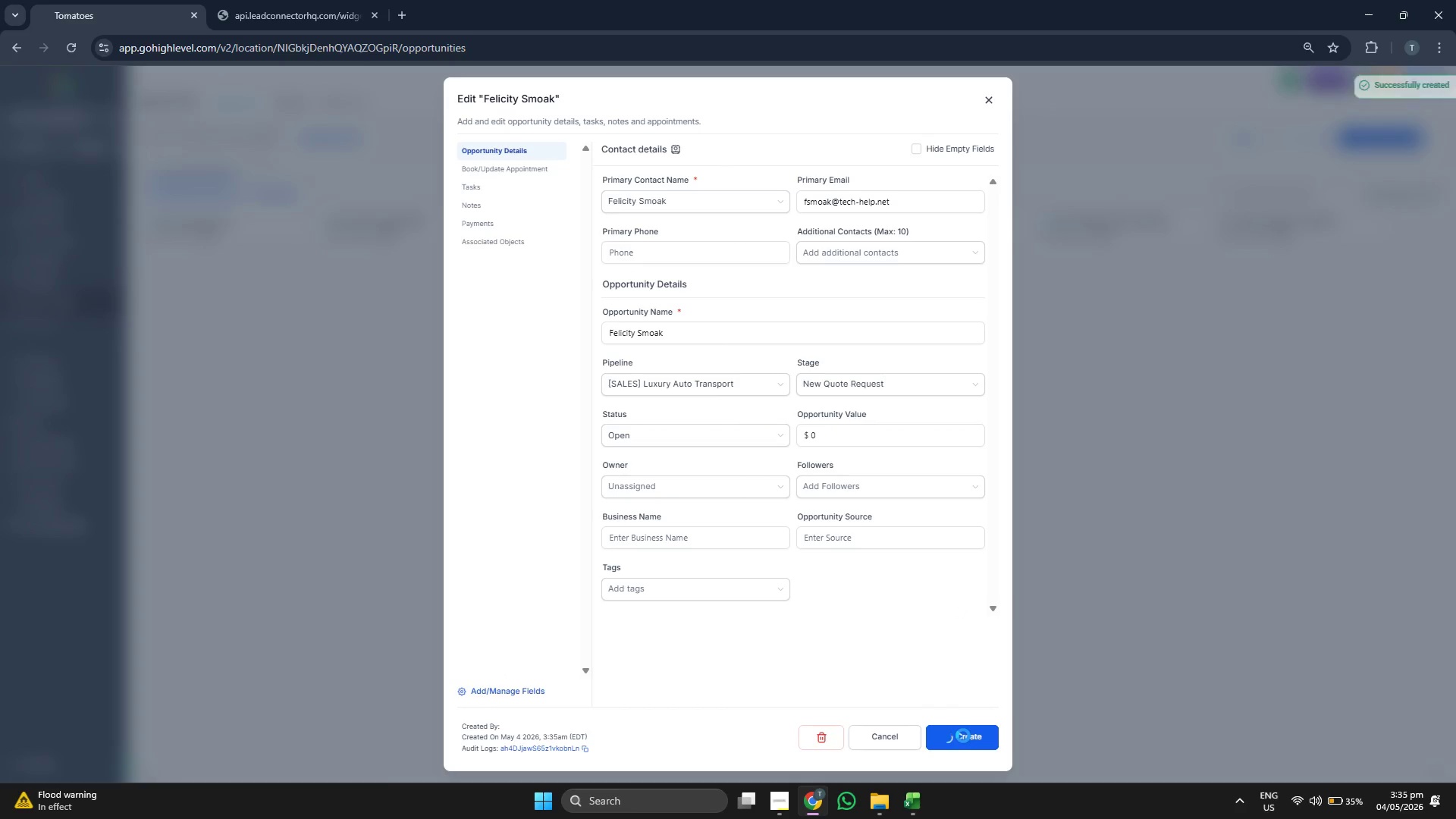 
left_click([963, 736])
 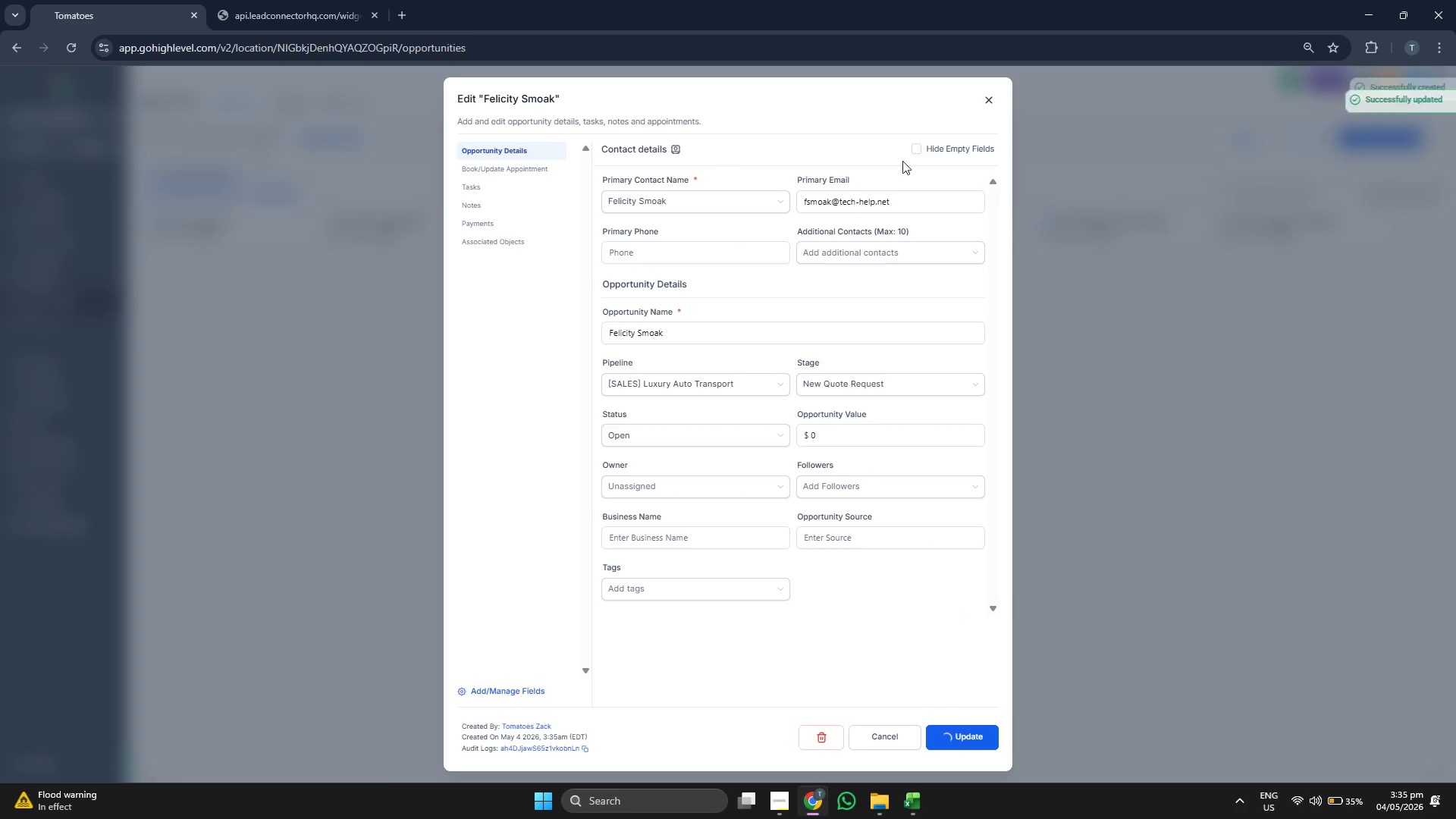 
left_click([986, 103])
 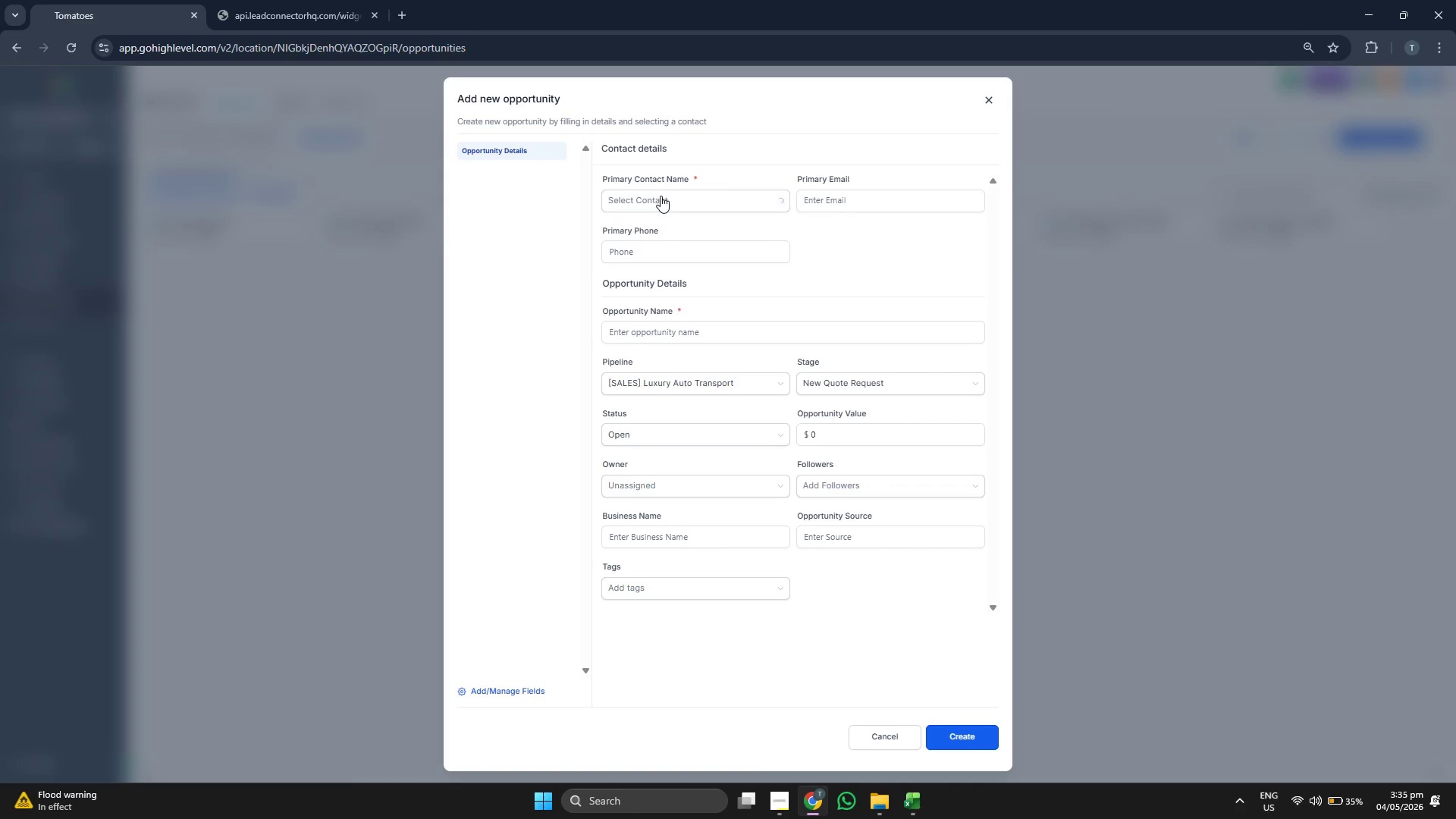 
left_click([655, 248])
 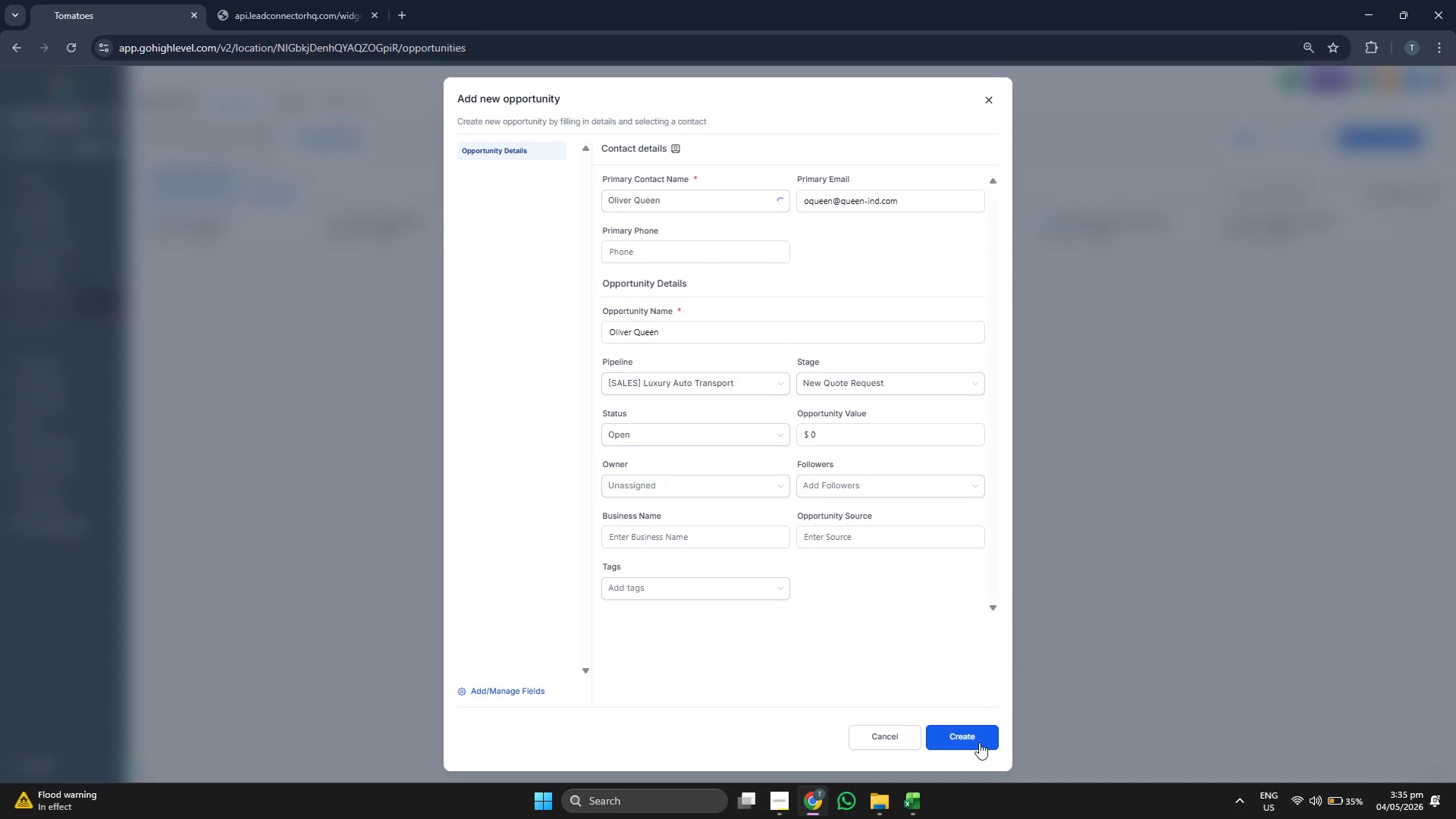 
left_click([978, 744])
 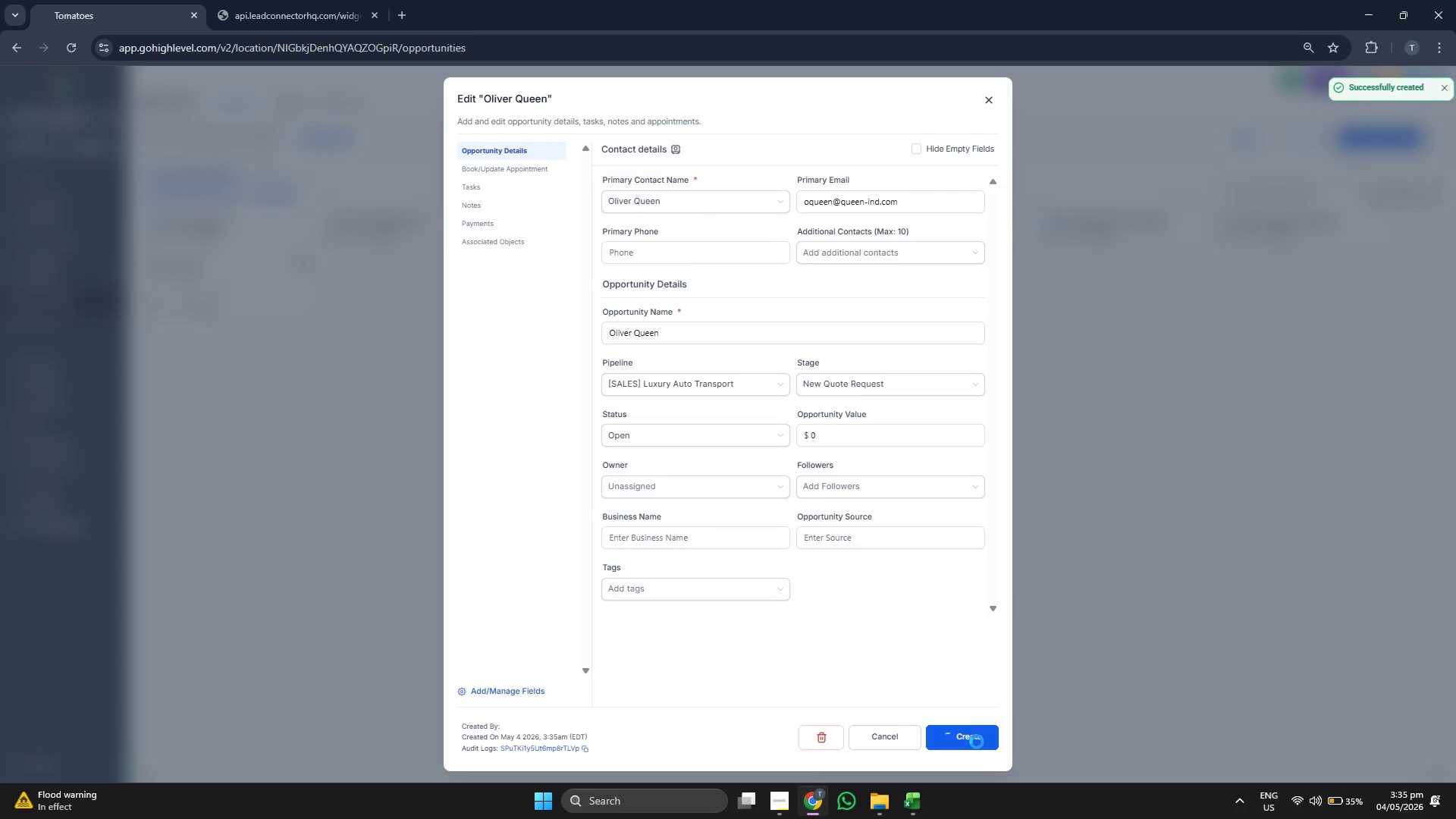 
left_click([977, 742])
 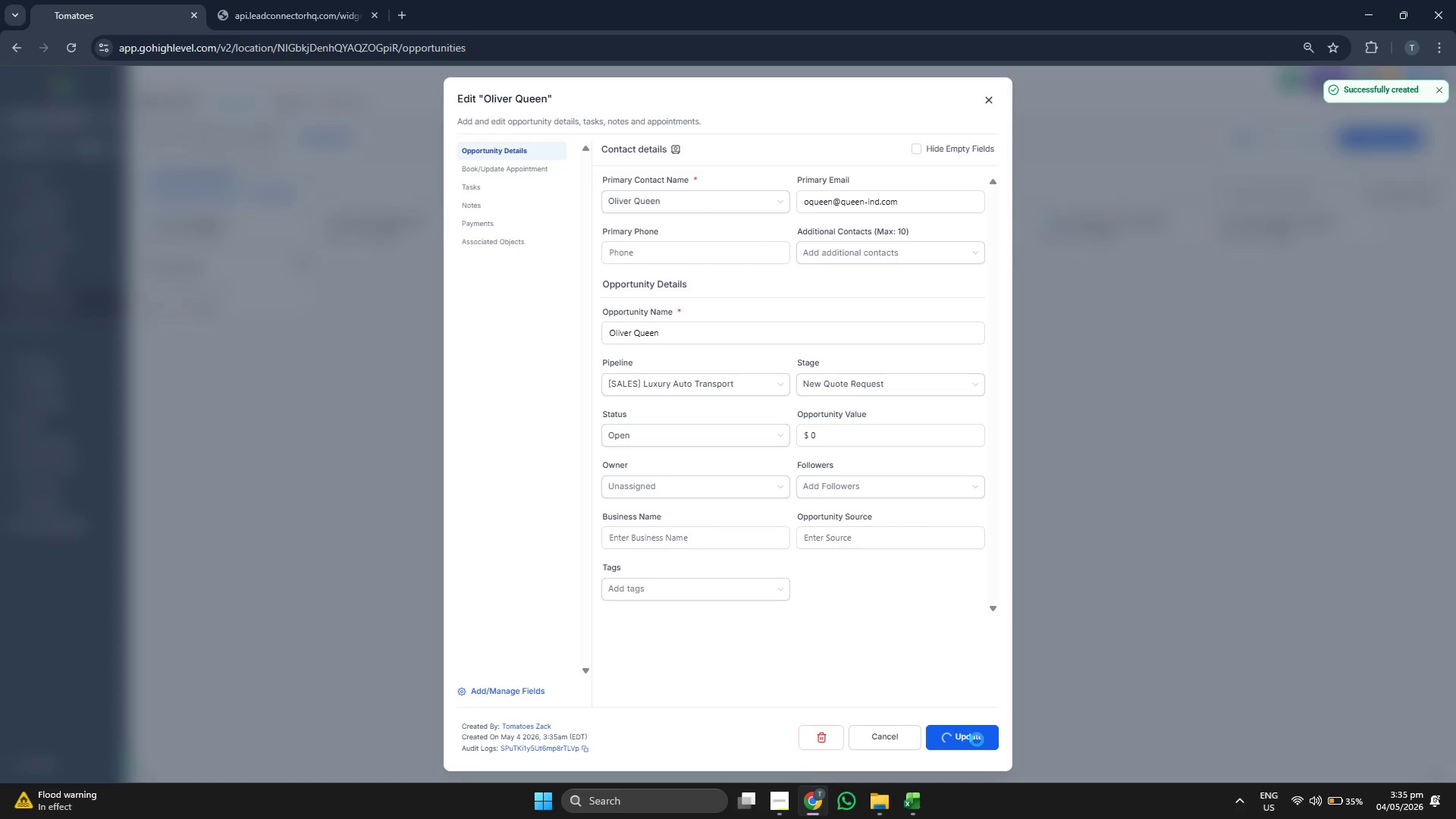 
left_click([977, 739])
 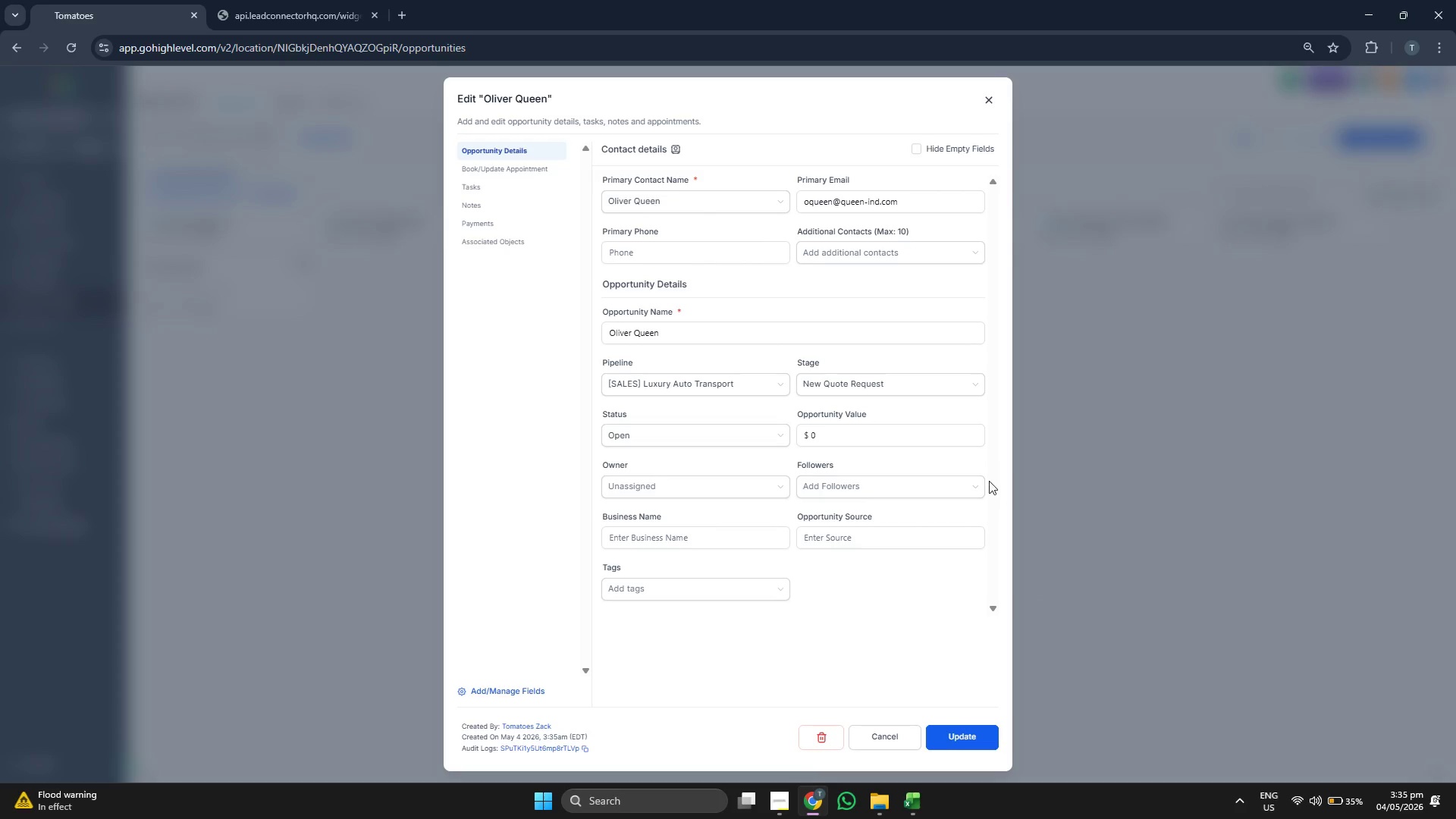 
left_click([972, 736])
 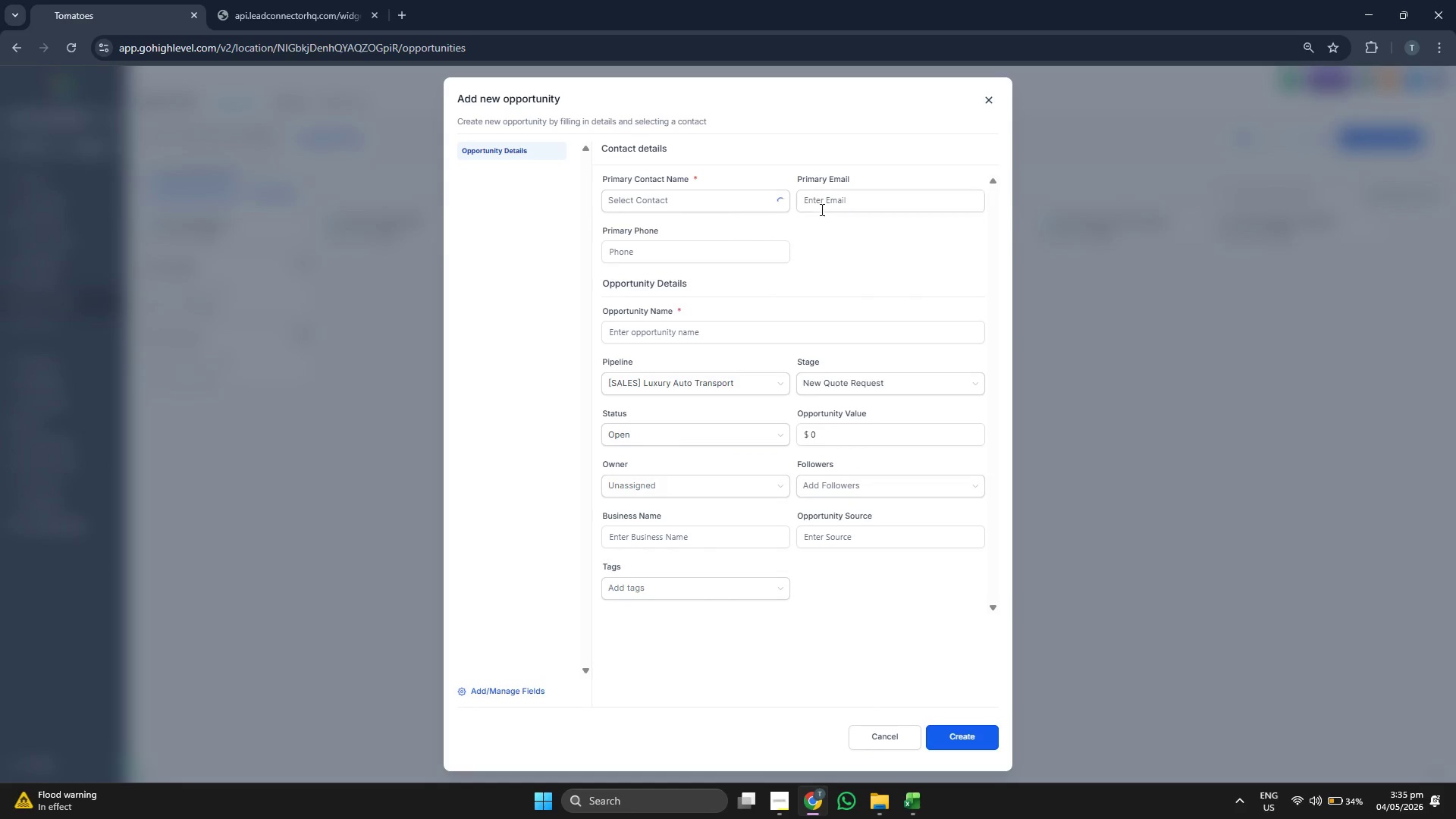 
wait(5.56)
 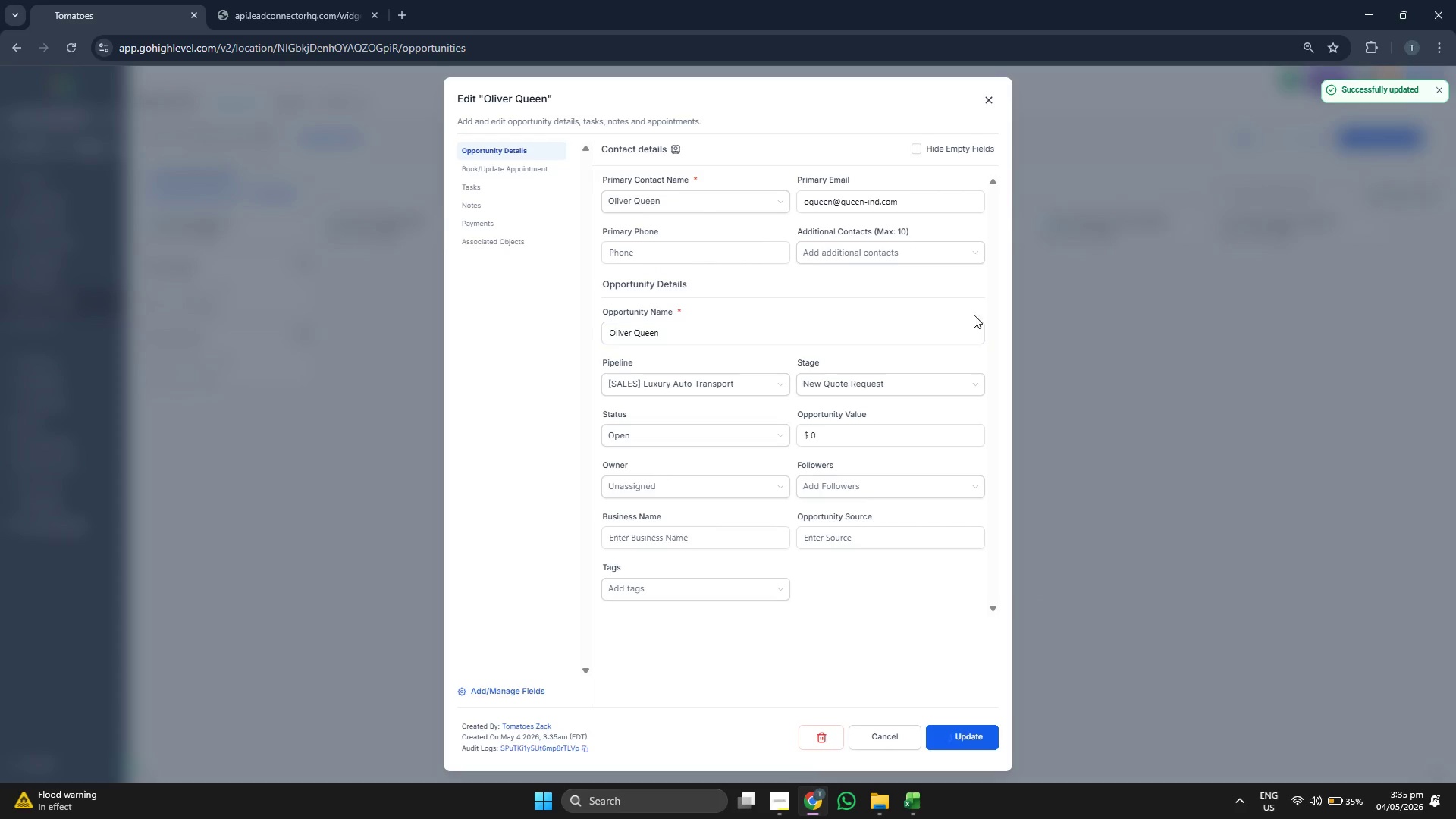 
left_click([676, 278])
 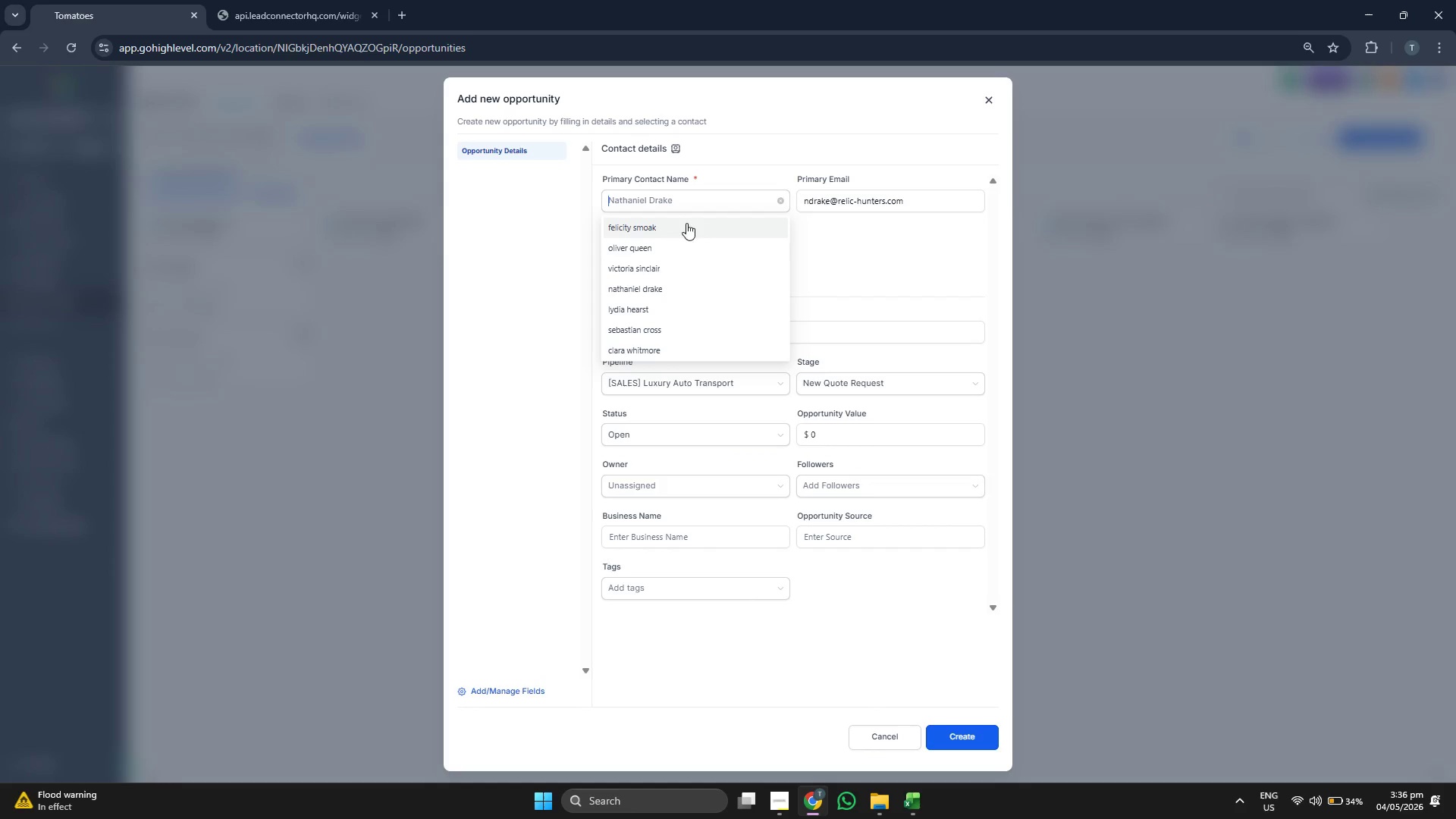 
left_click([677, 277])
 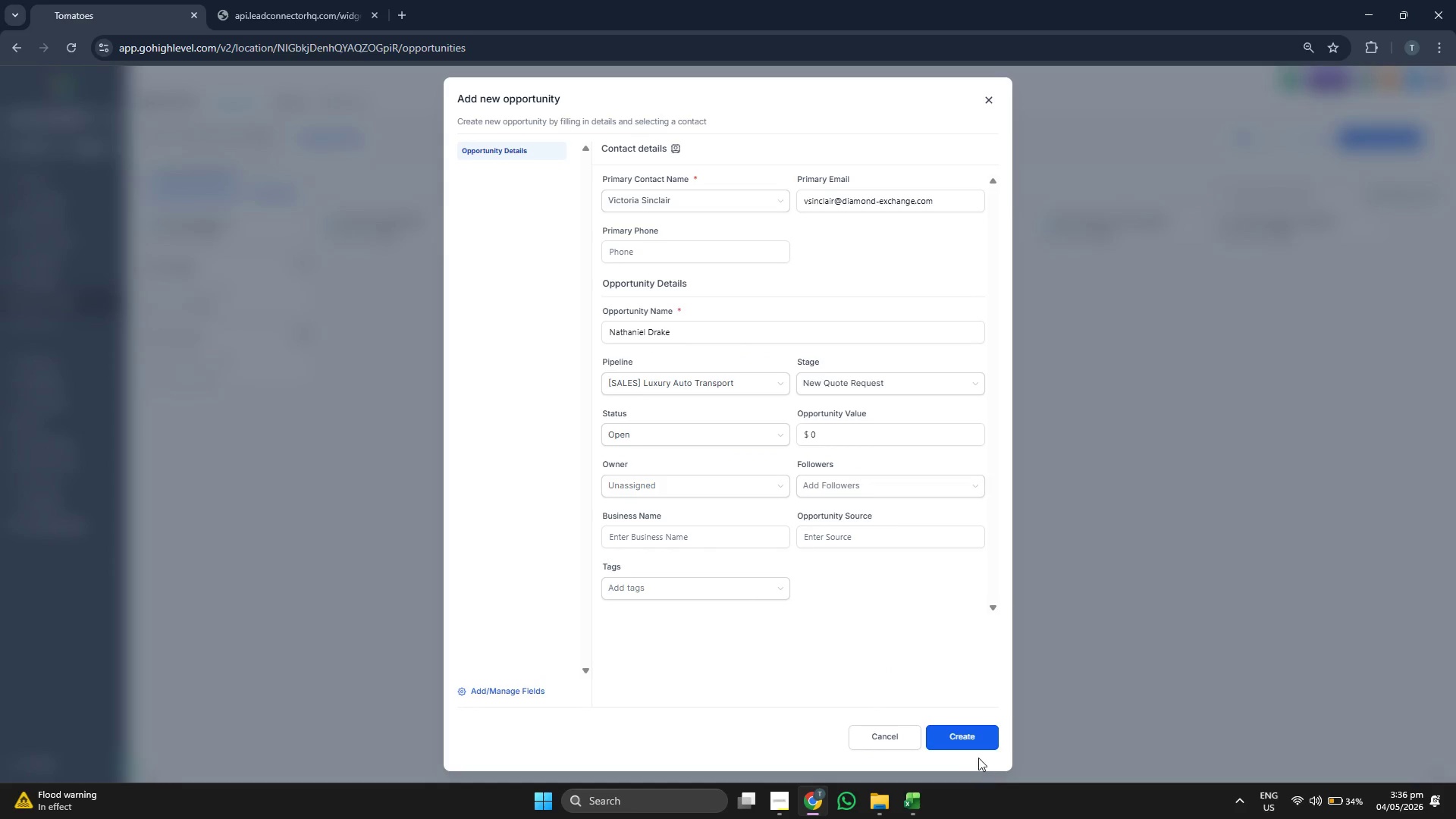 
left_click([968, 733])
 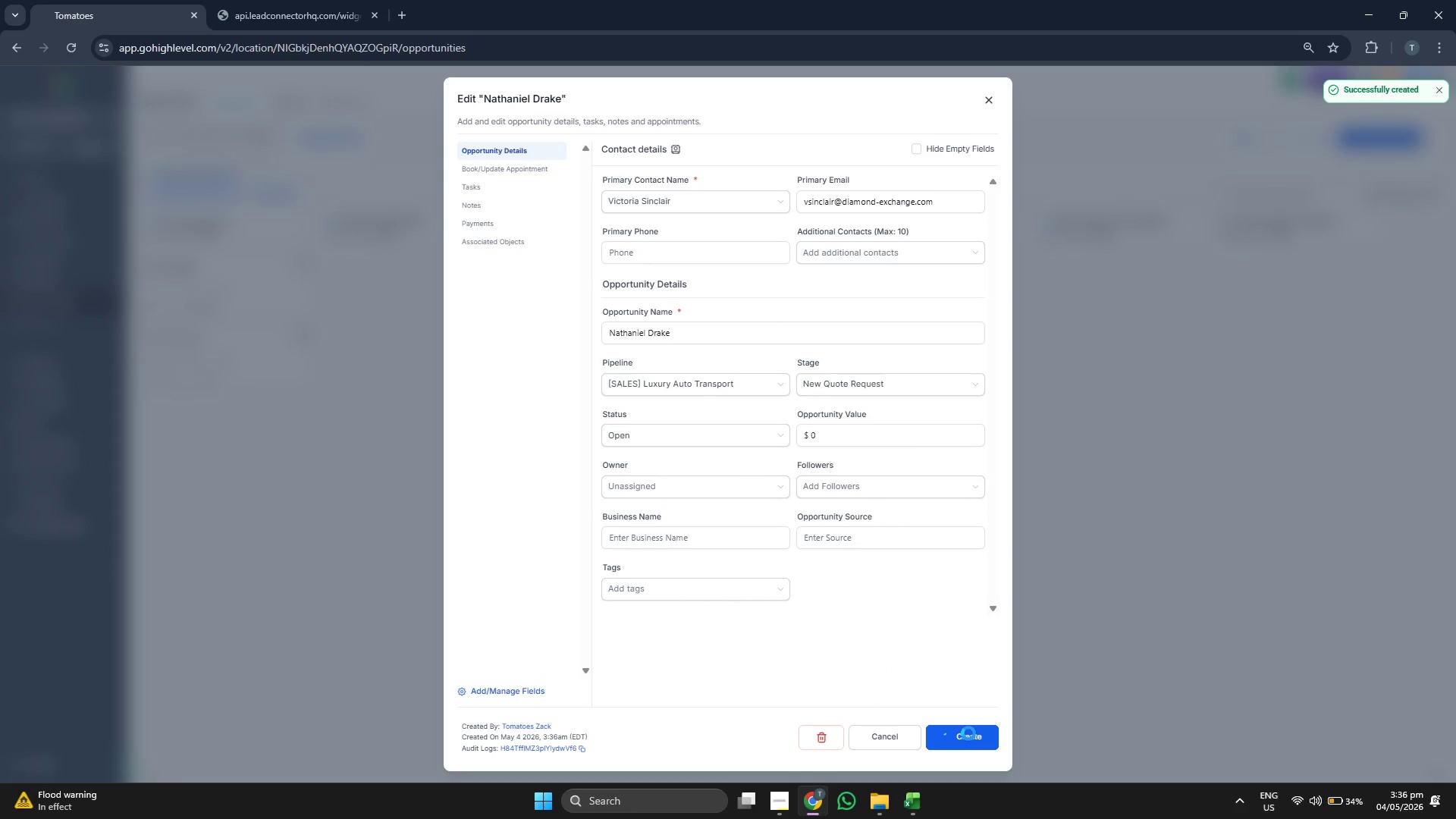 
left_click([968, 733])
 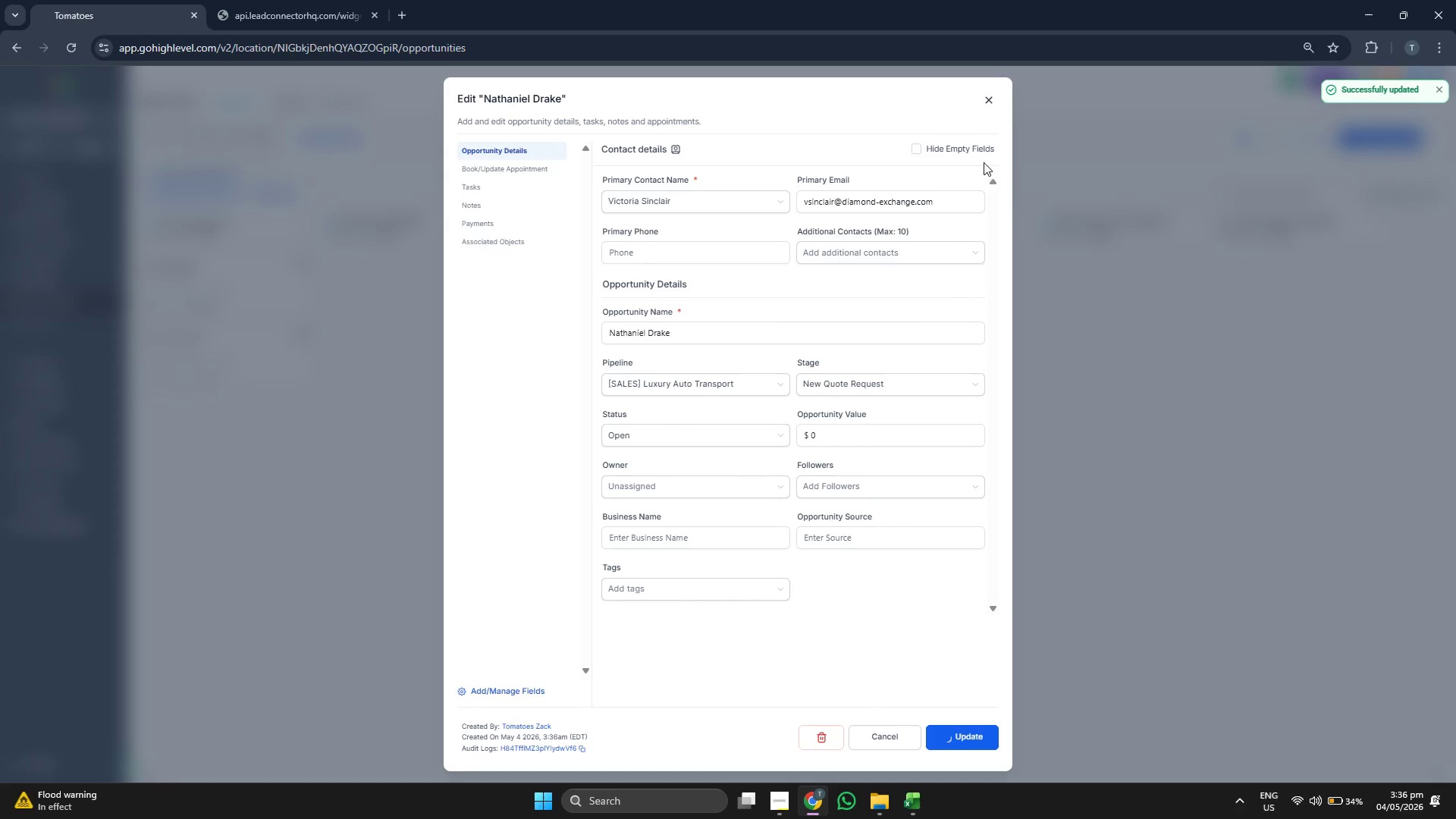 
left_click([987, 101])
 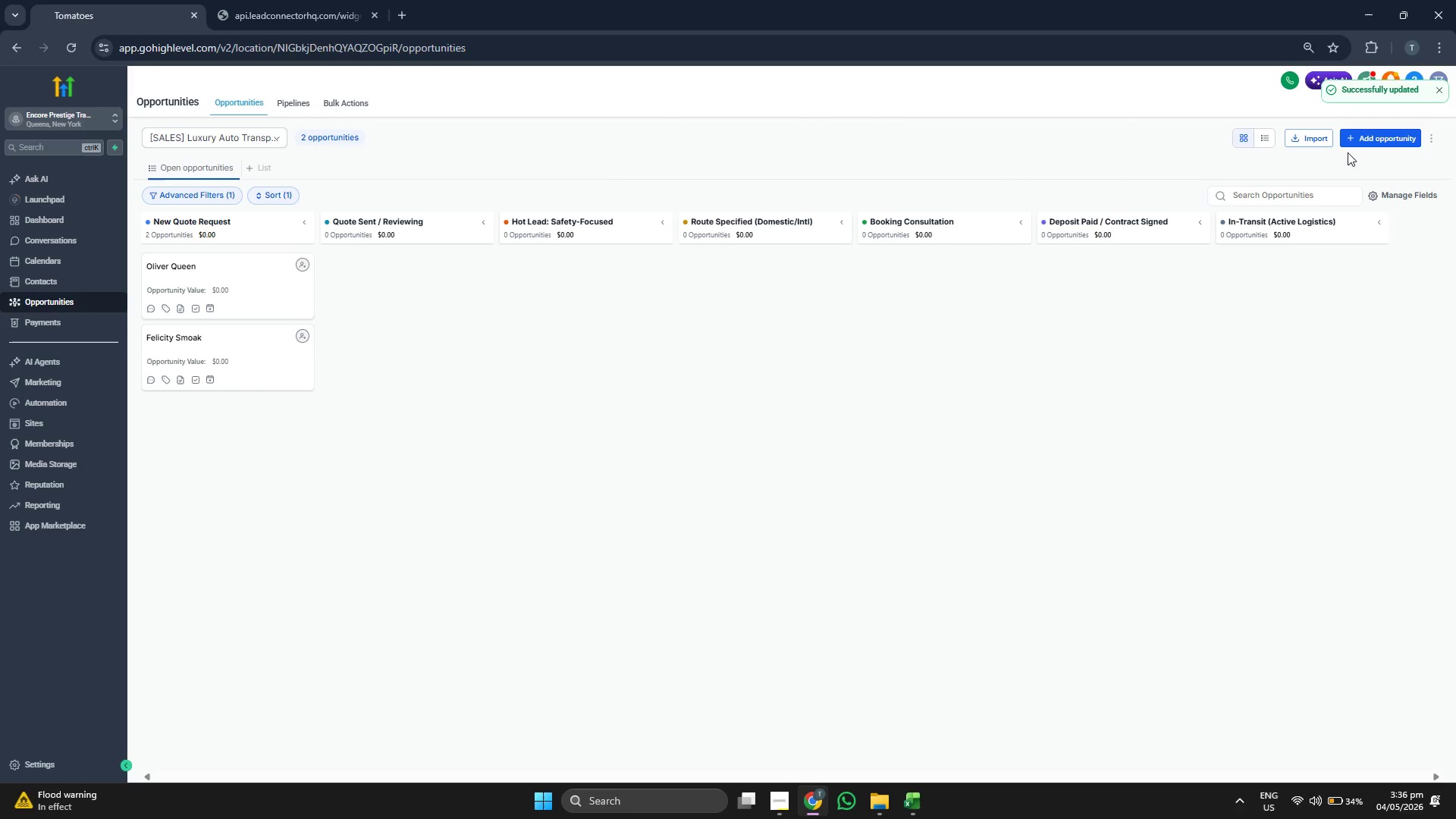 
left_click([1370, 143])
 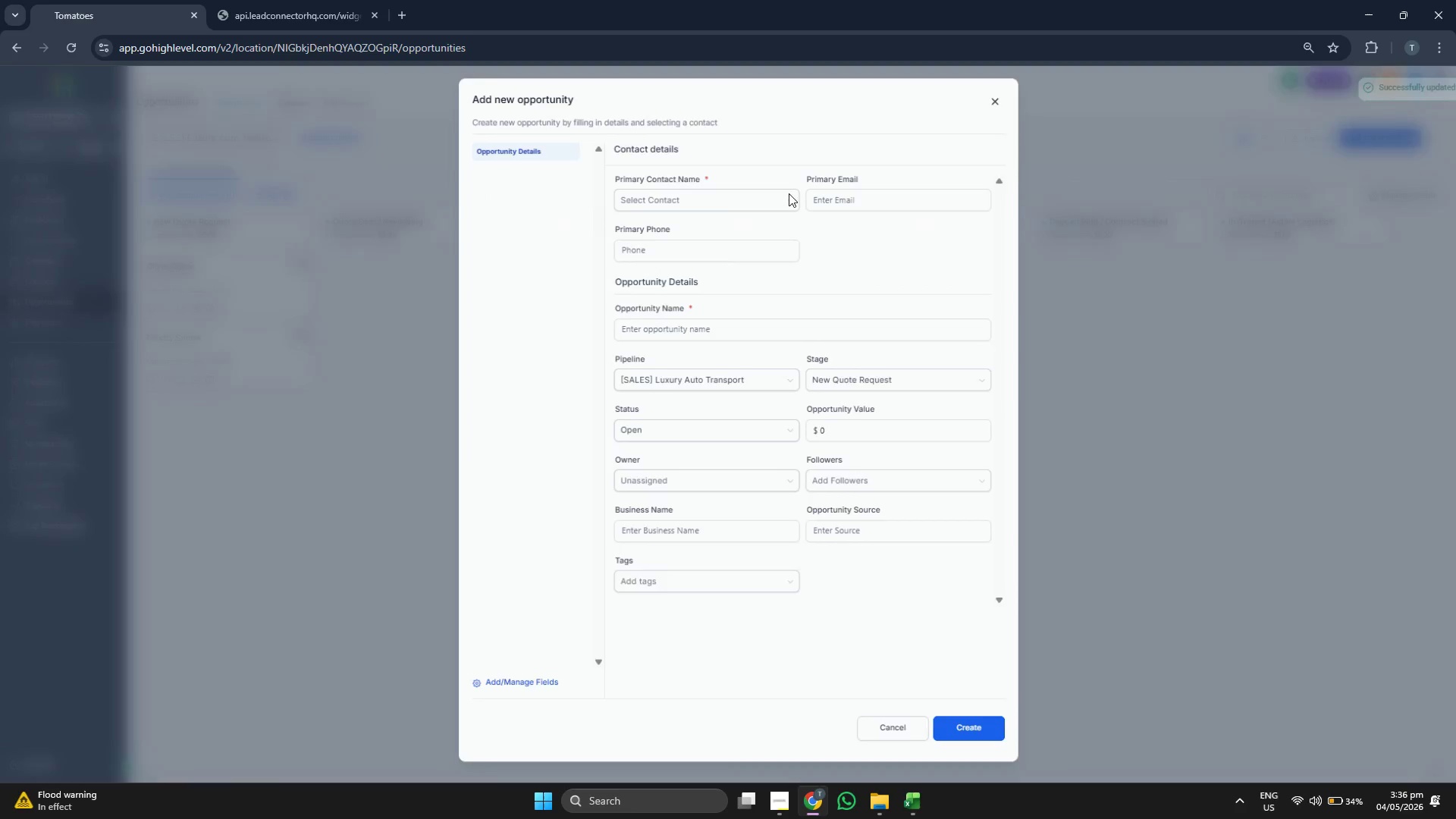 
left_click([742, 193])
 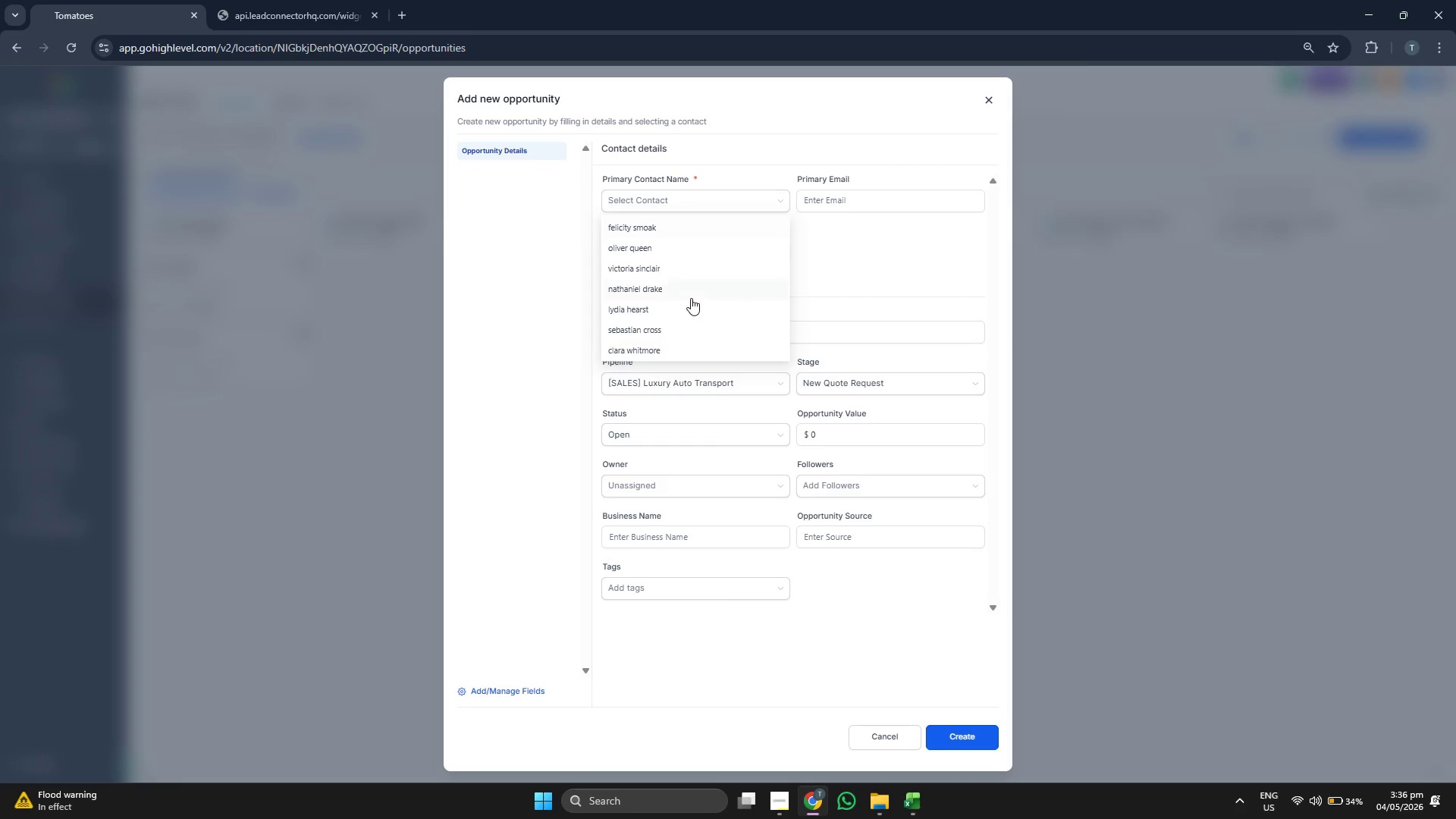 
left_click([691, 291])
 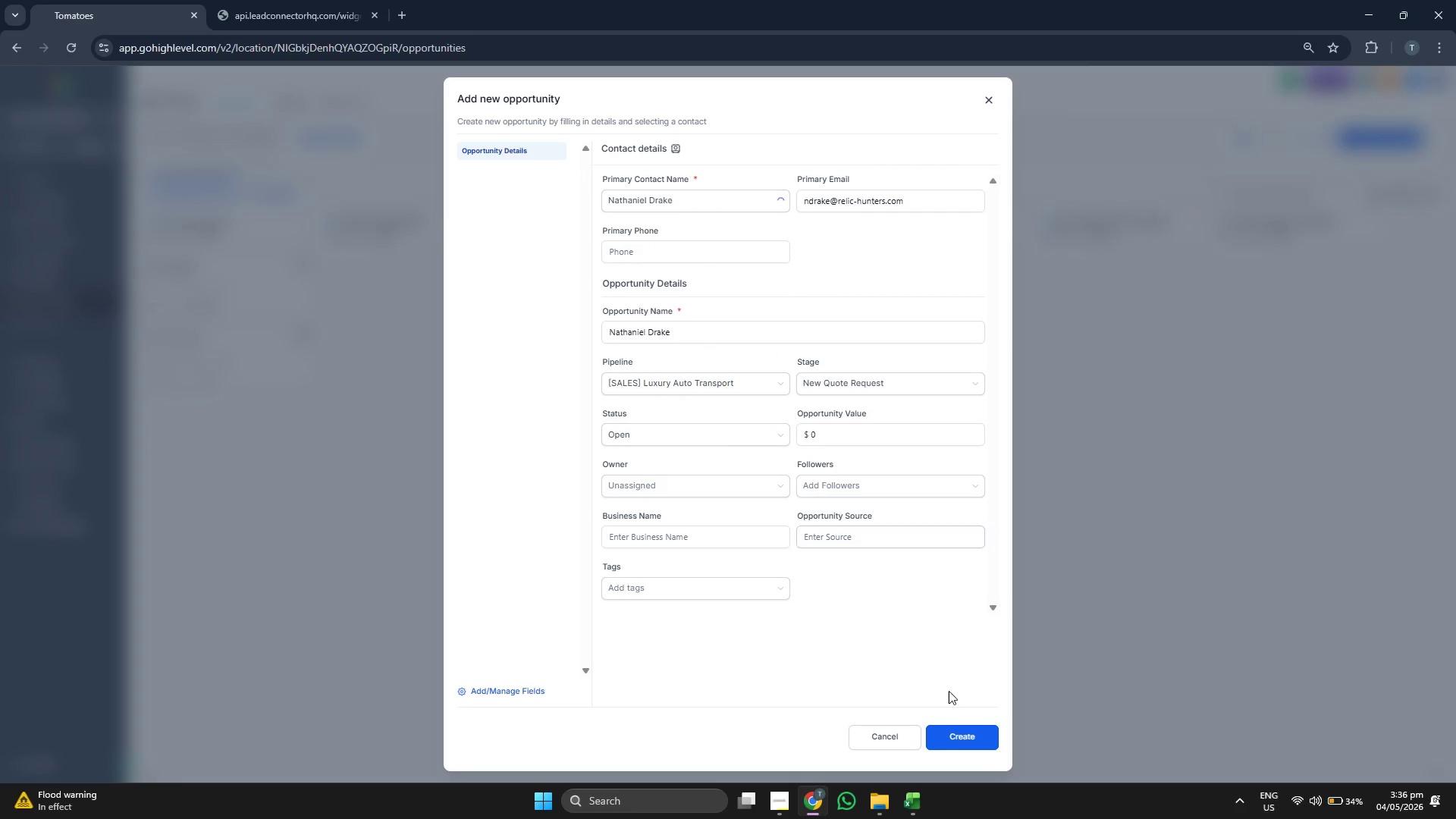 
left_click([962, 730])
 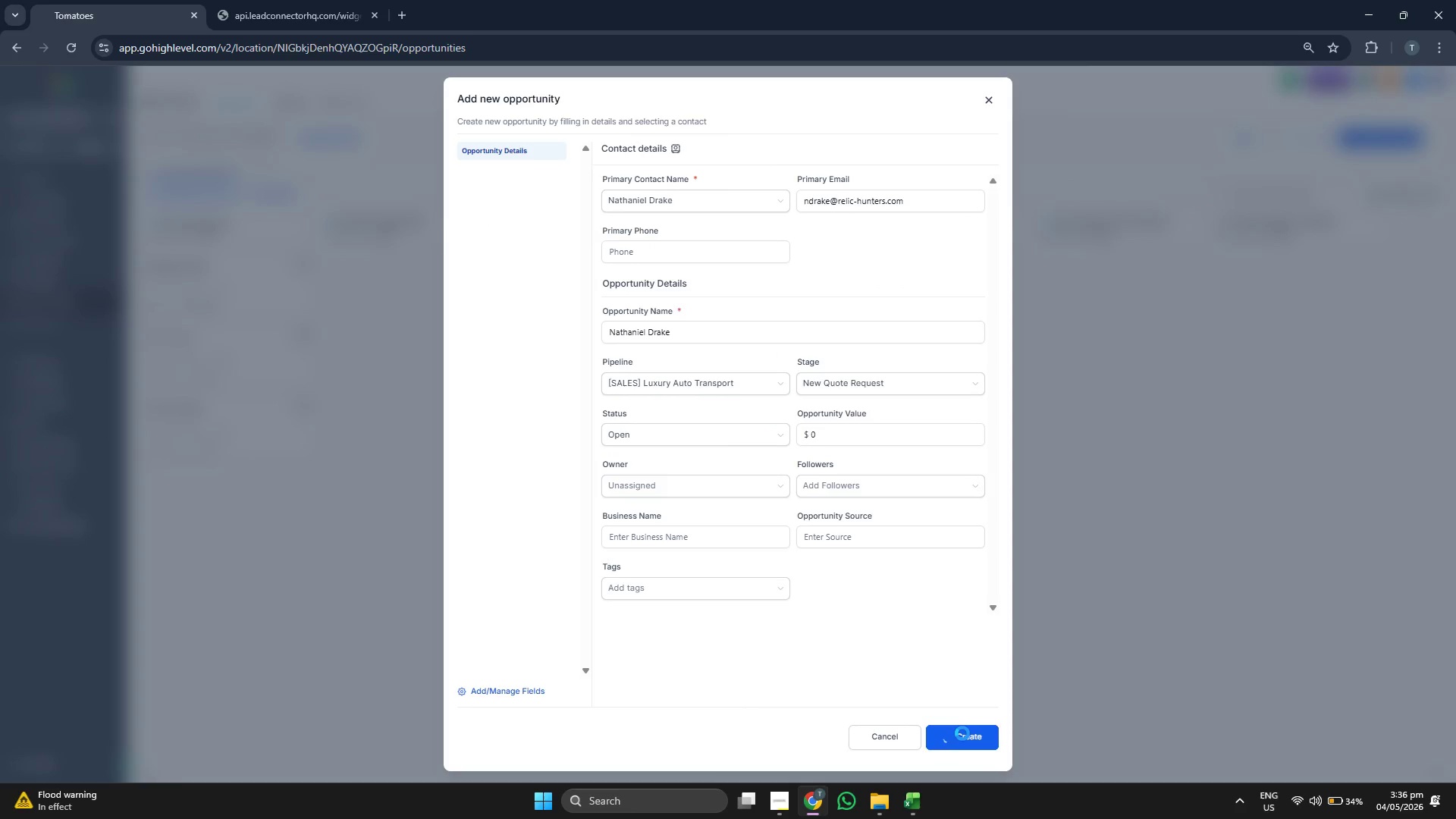 
left_click([962, 733])
 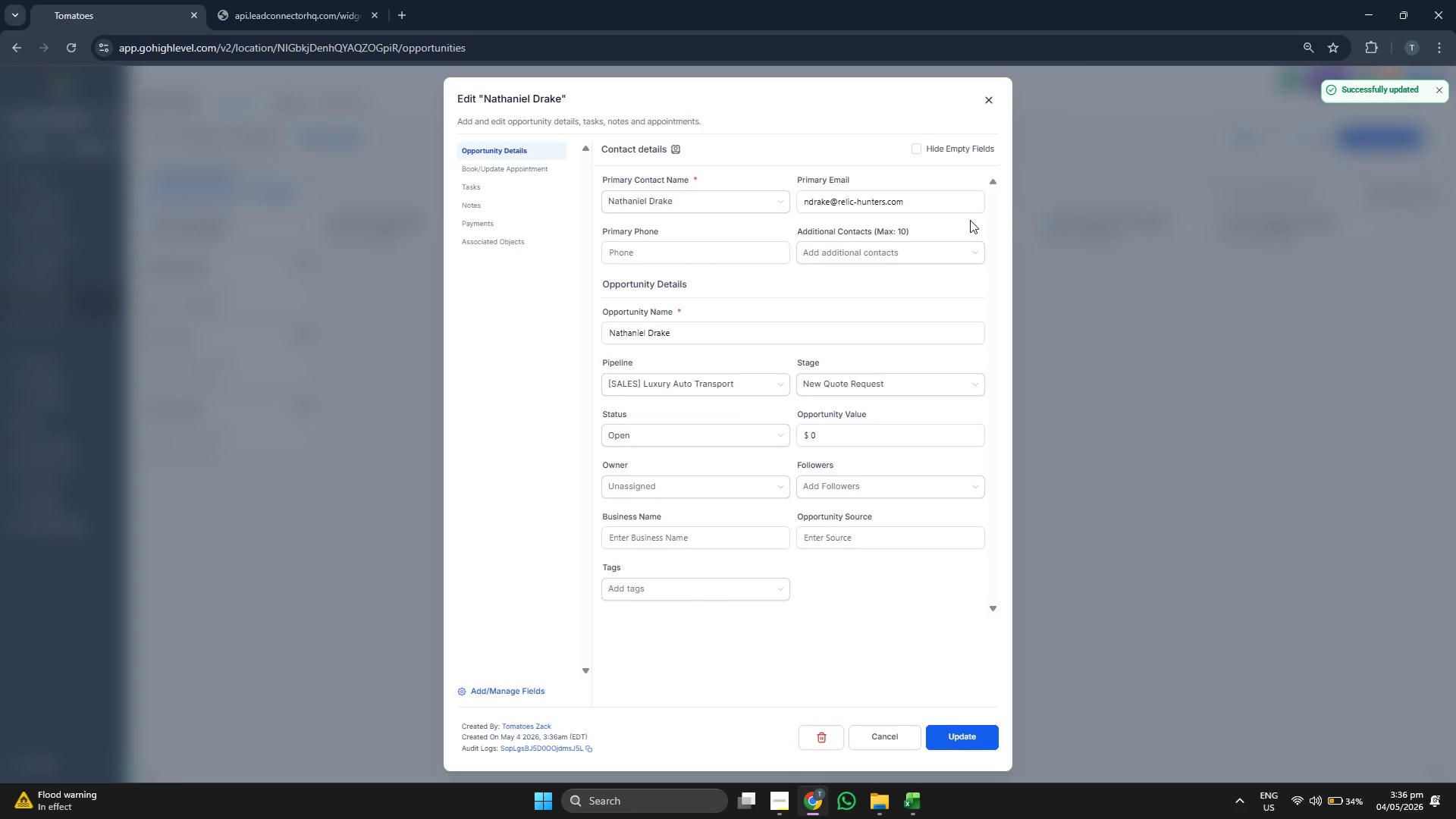 
left_click([982, 96])
 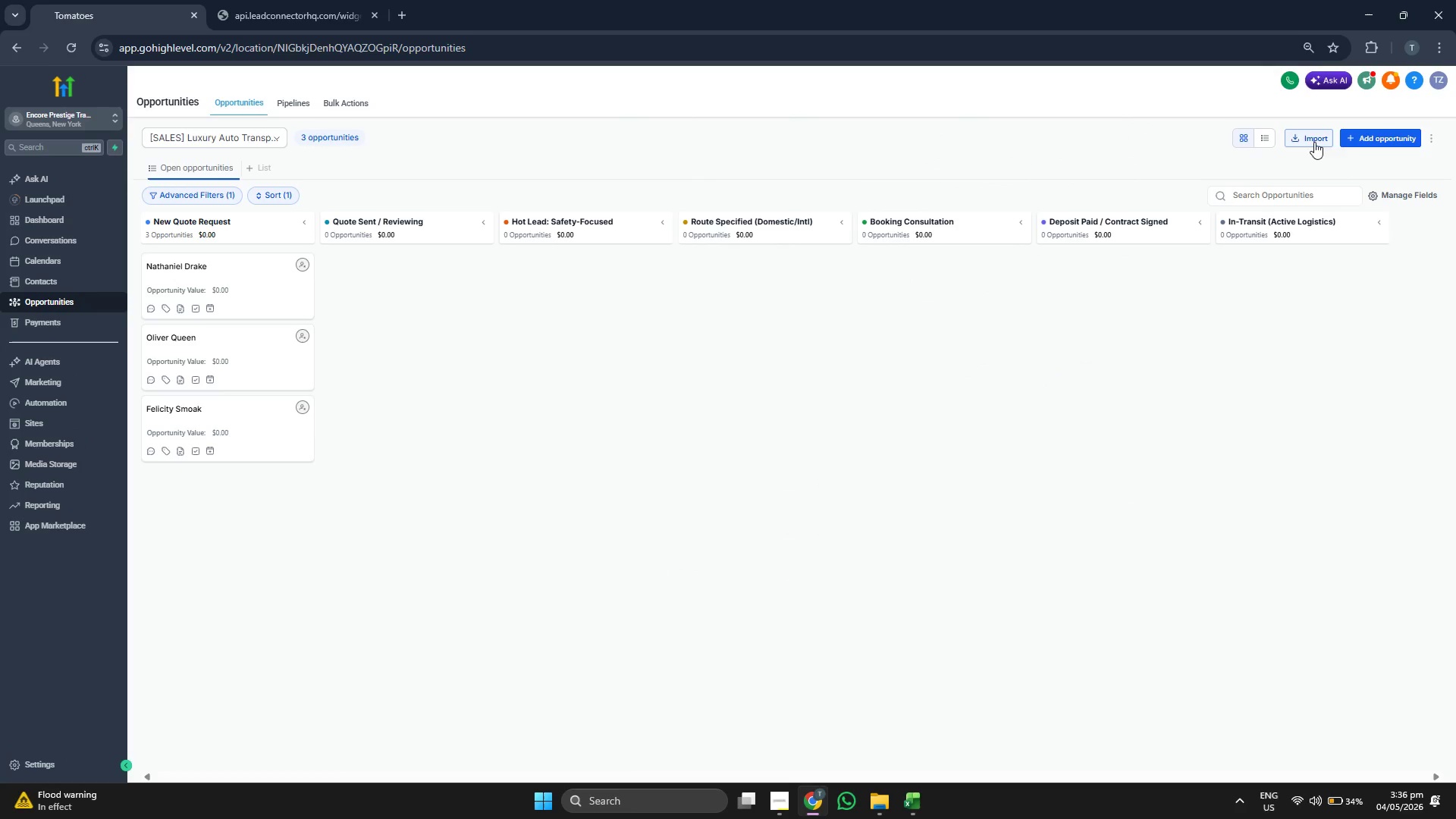 
left_click([1348, 142])
 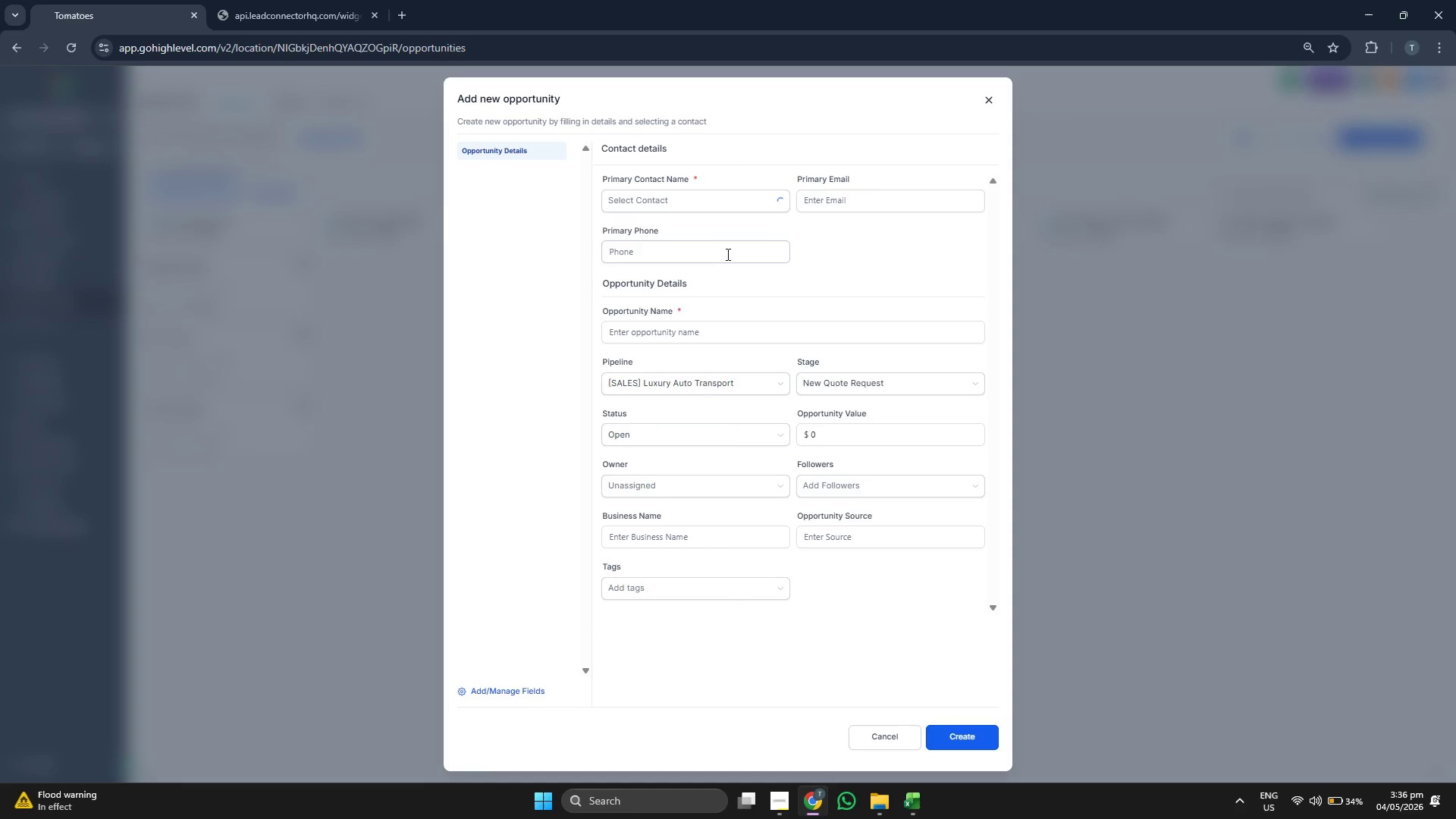 
left_click([687, 199])
 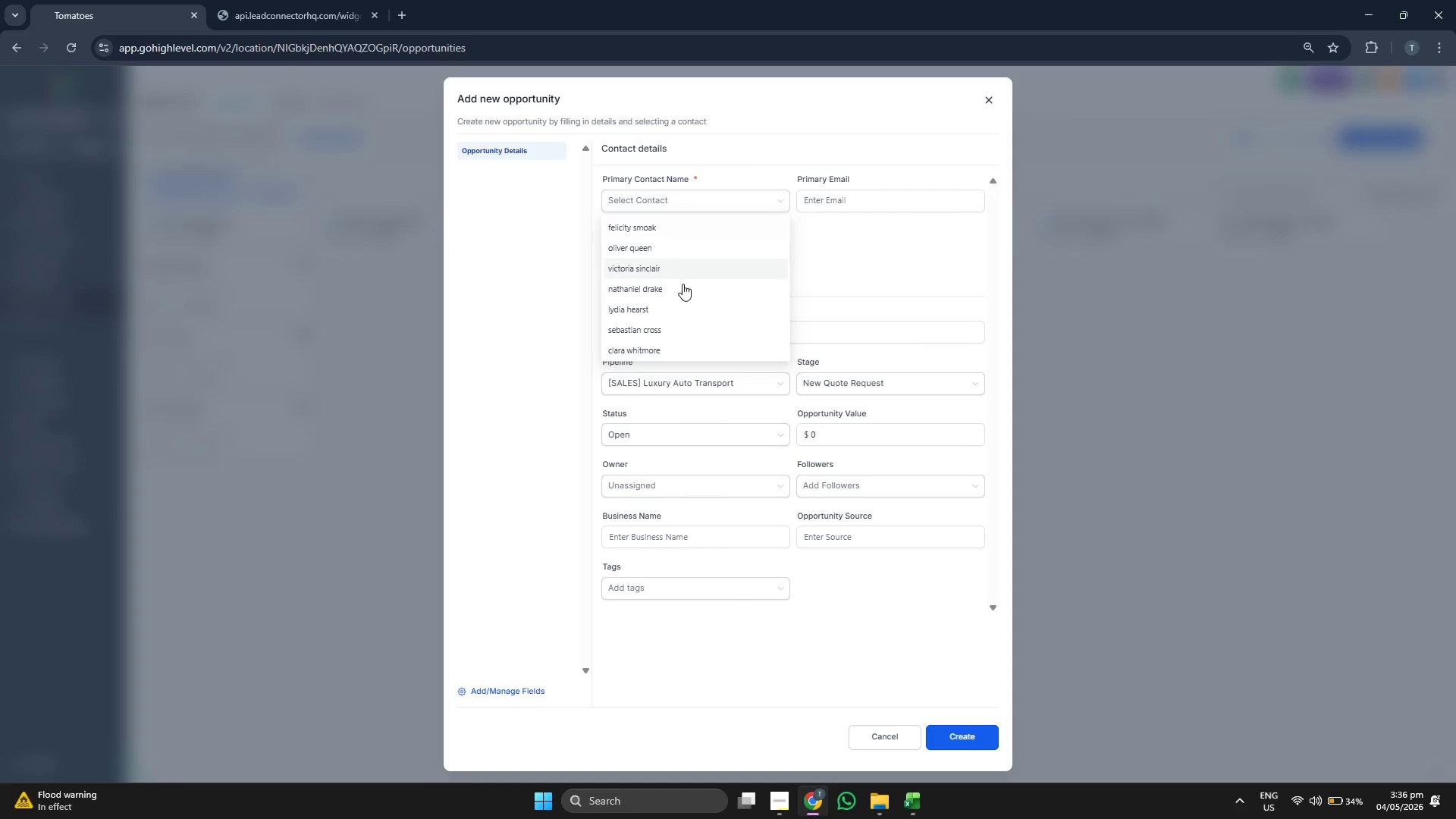 
left_click([691, 309])
 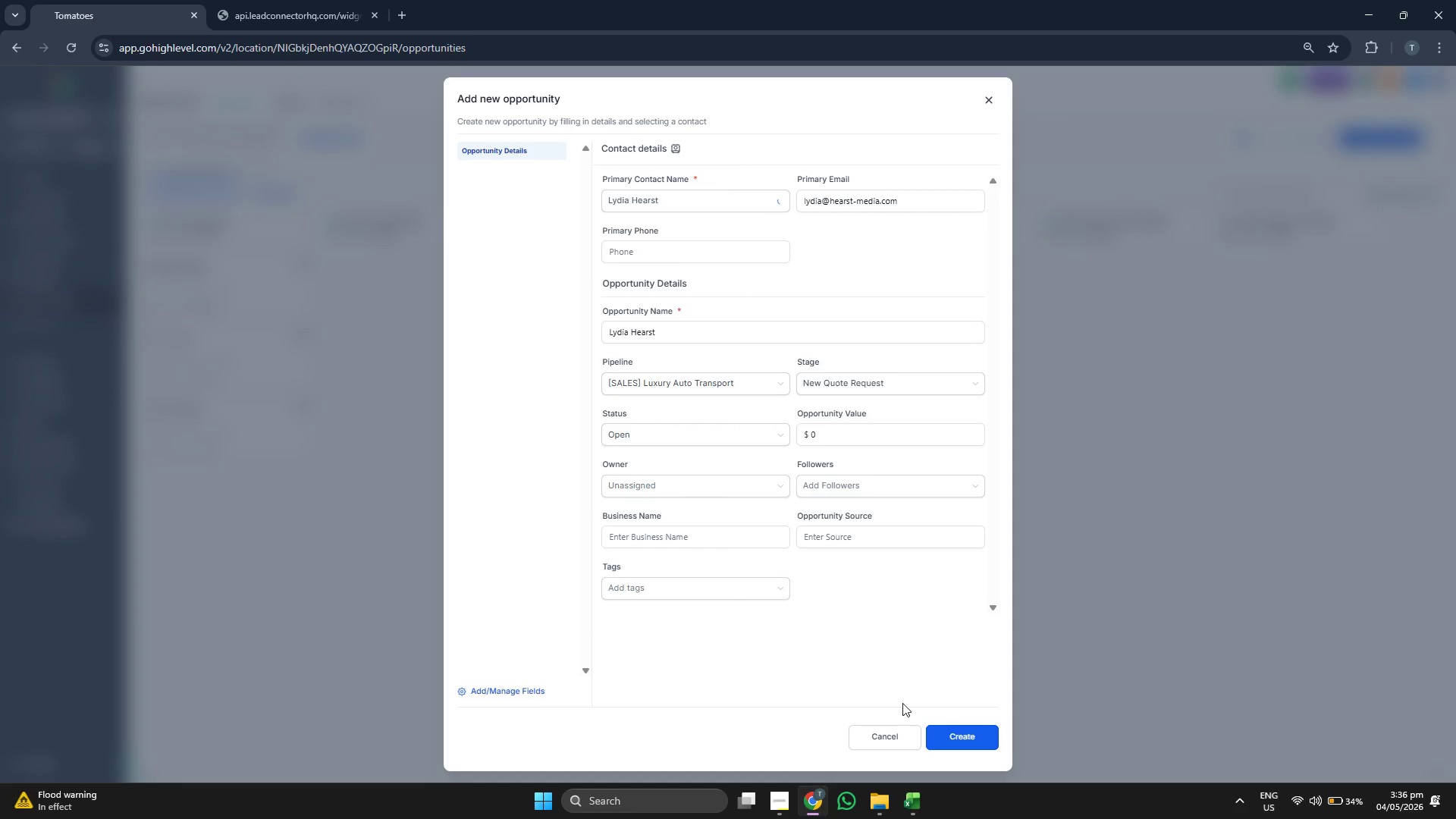 
left_click([952, 730])
 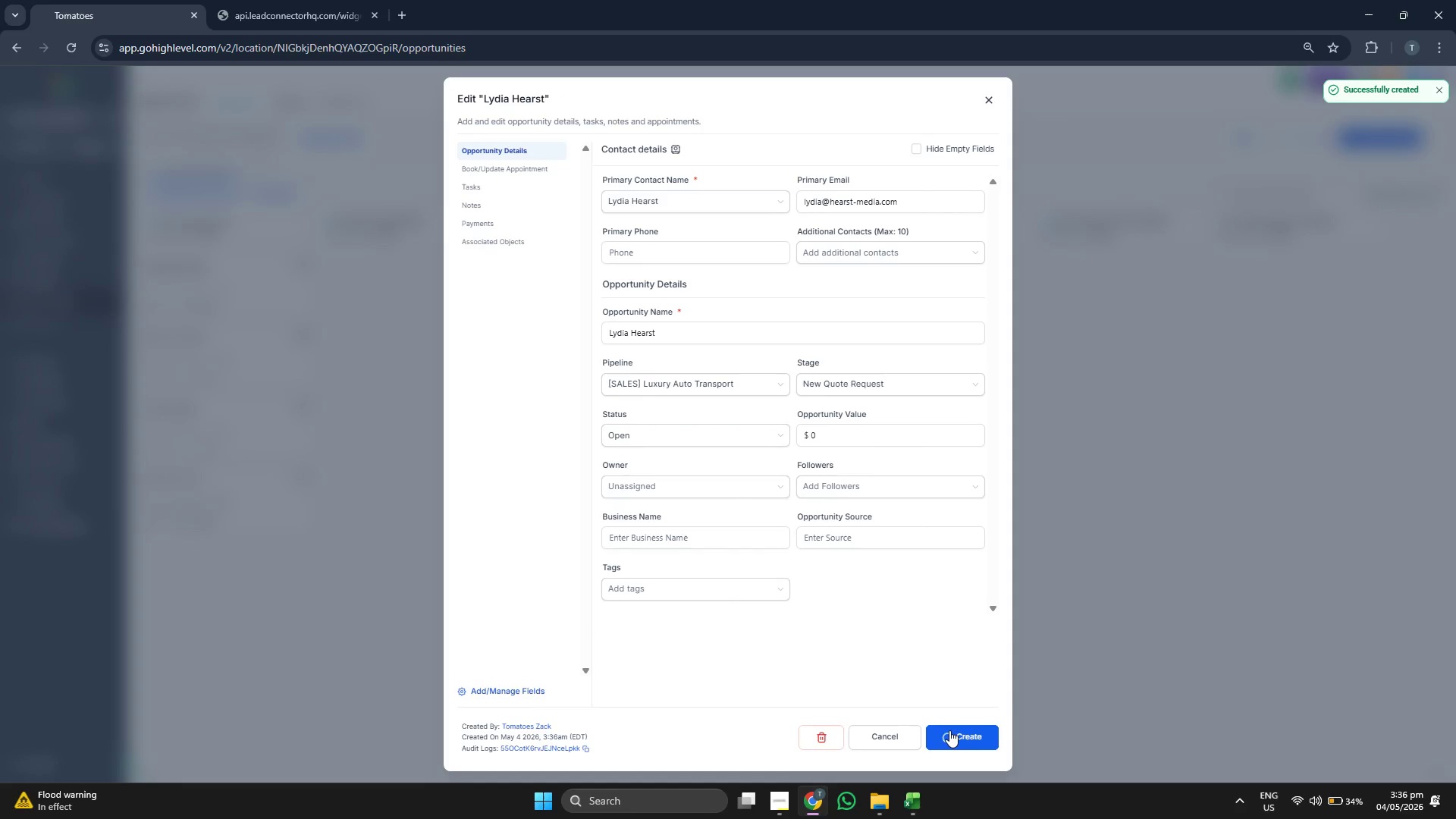 
left_click([949, 730])